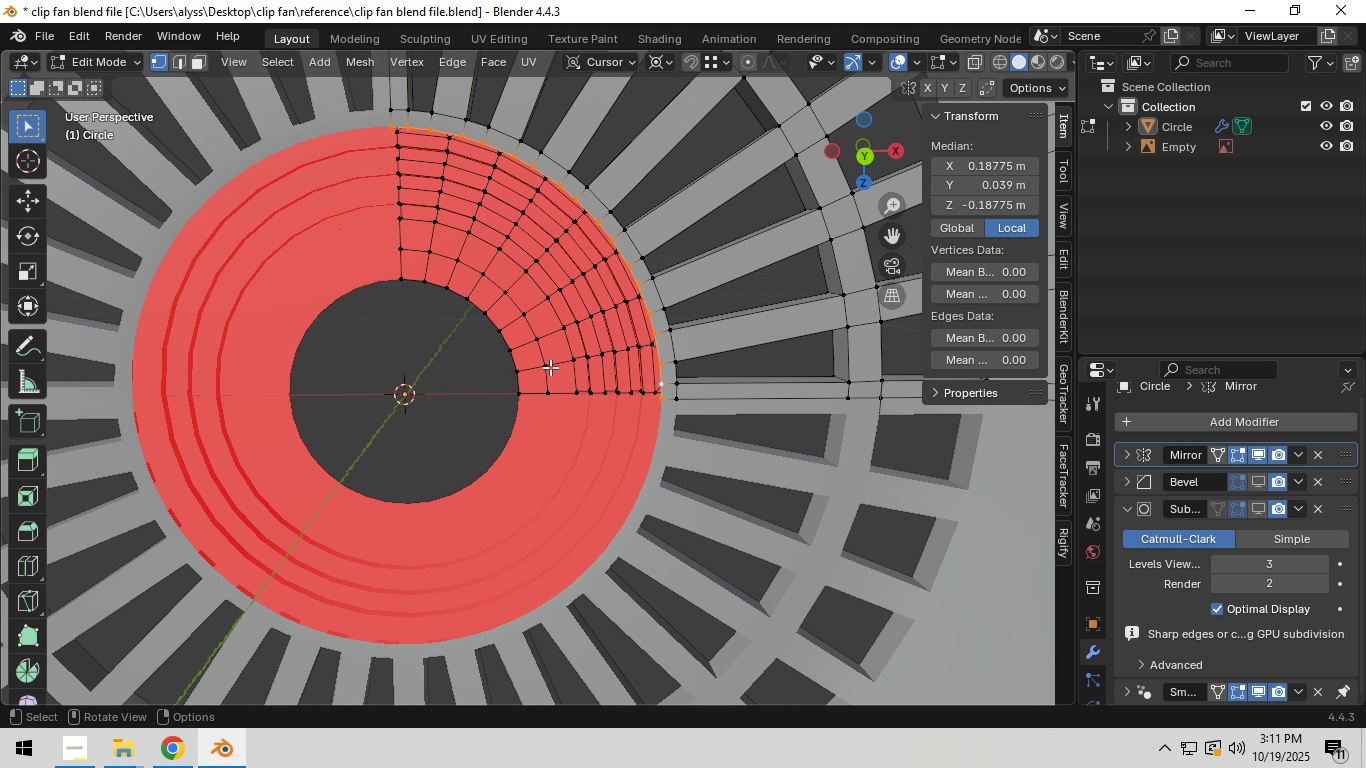 
wait(5.63)
 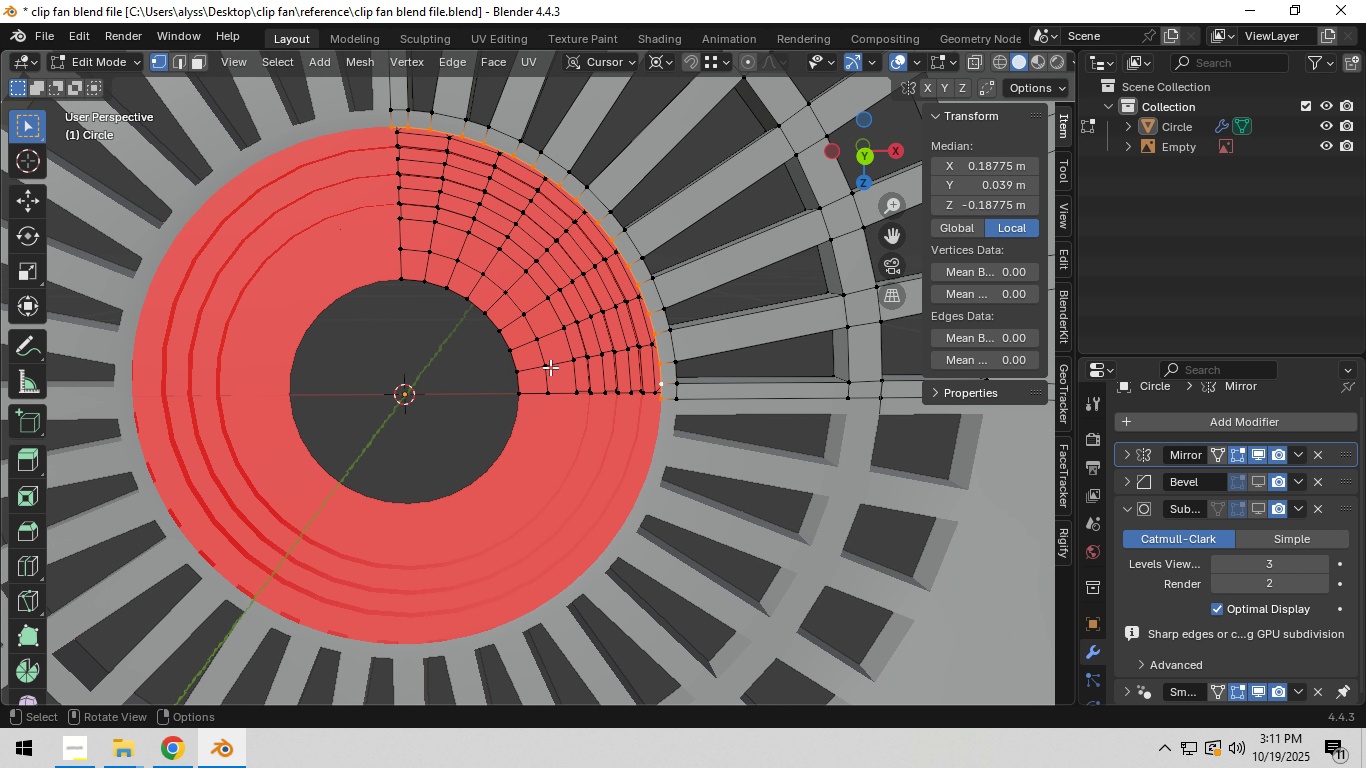 
key(Tab)
 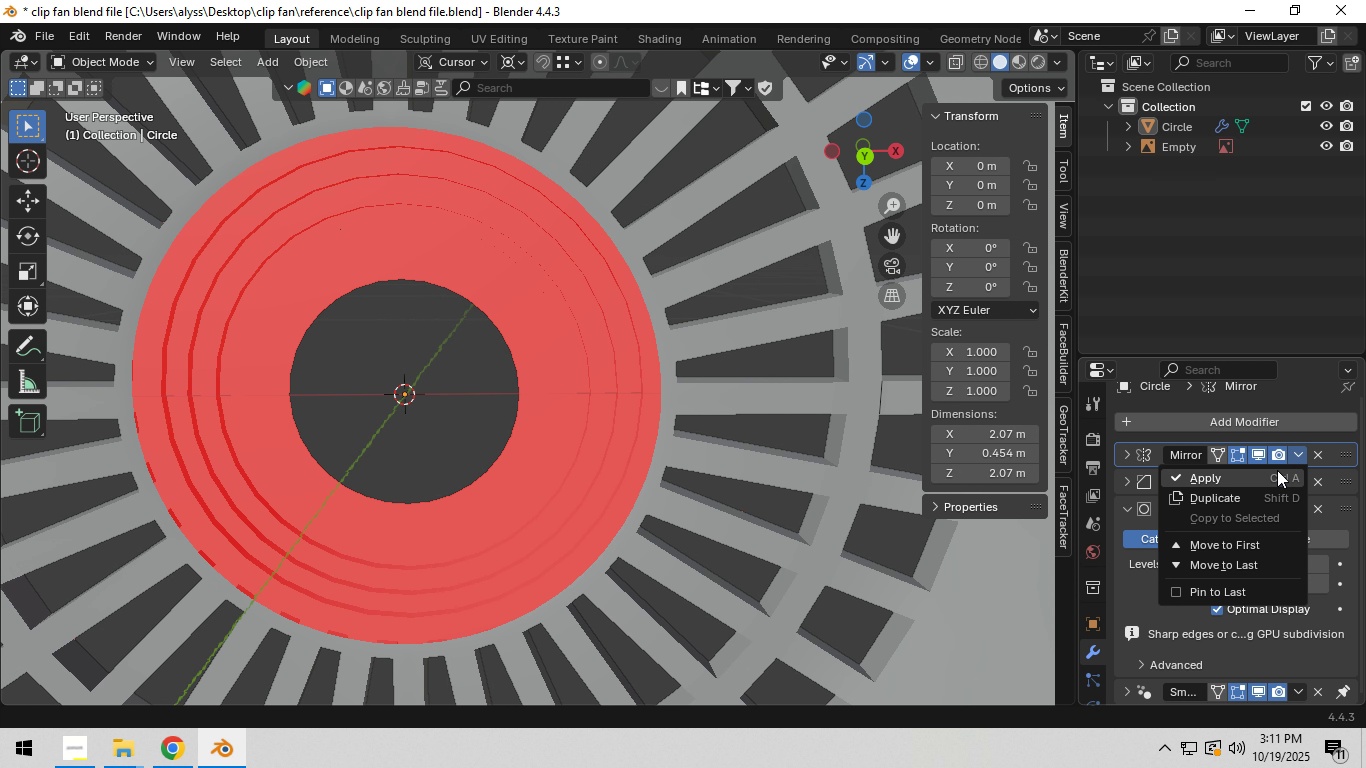 
left_click([1277, 470])
 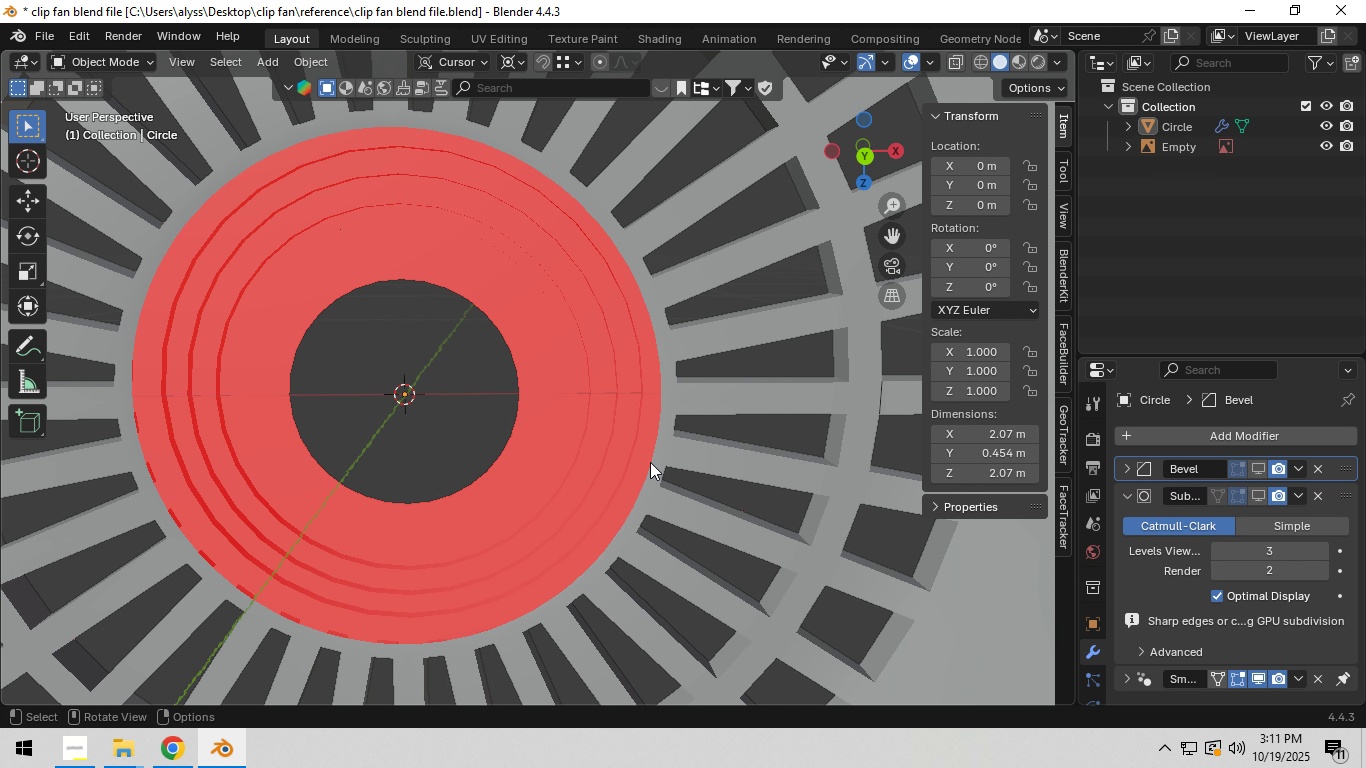 
key(Control+Z)
 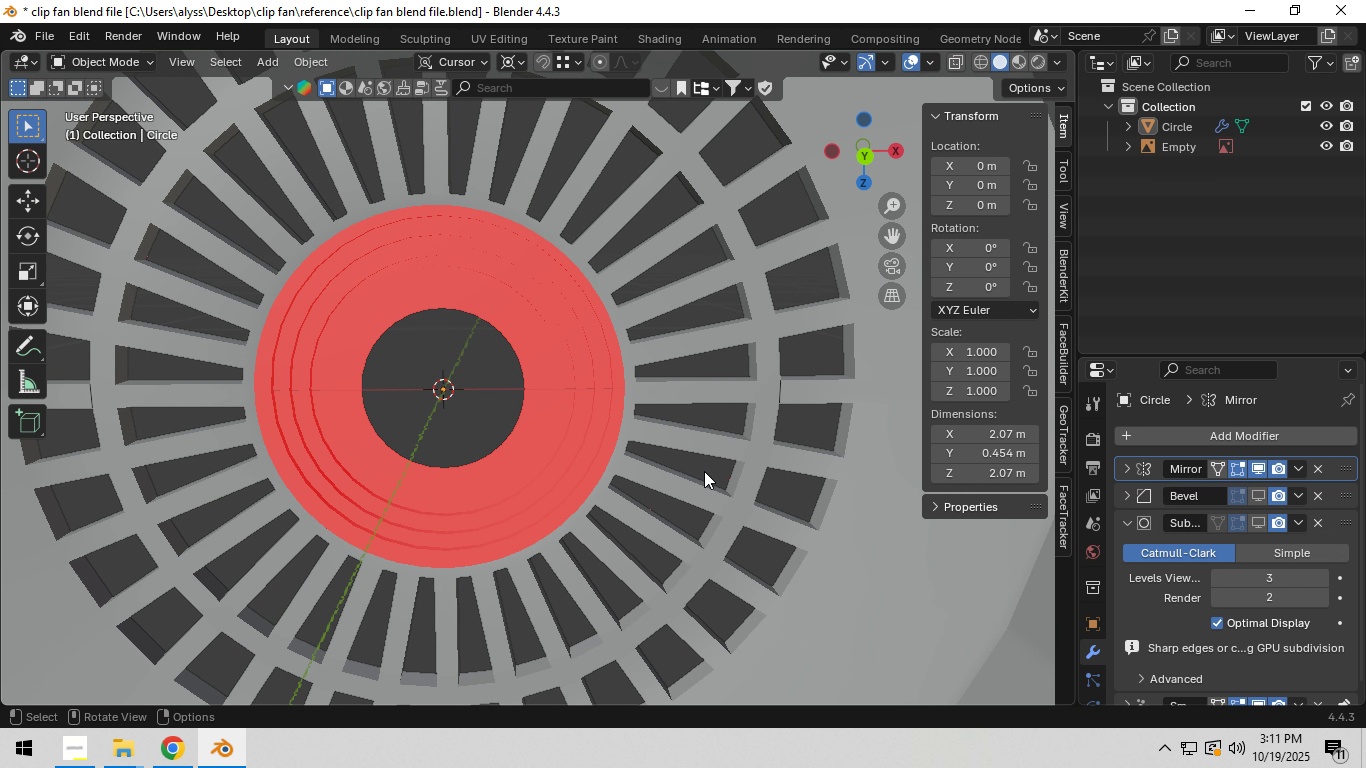 
scroll: coordinate [704, 467], scroll_direction: down, amount: 7.0
 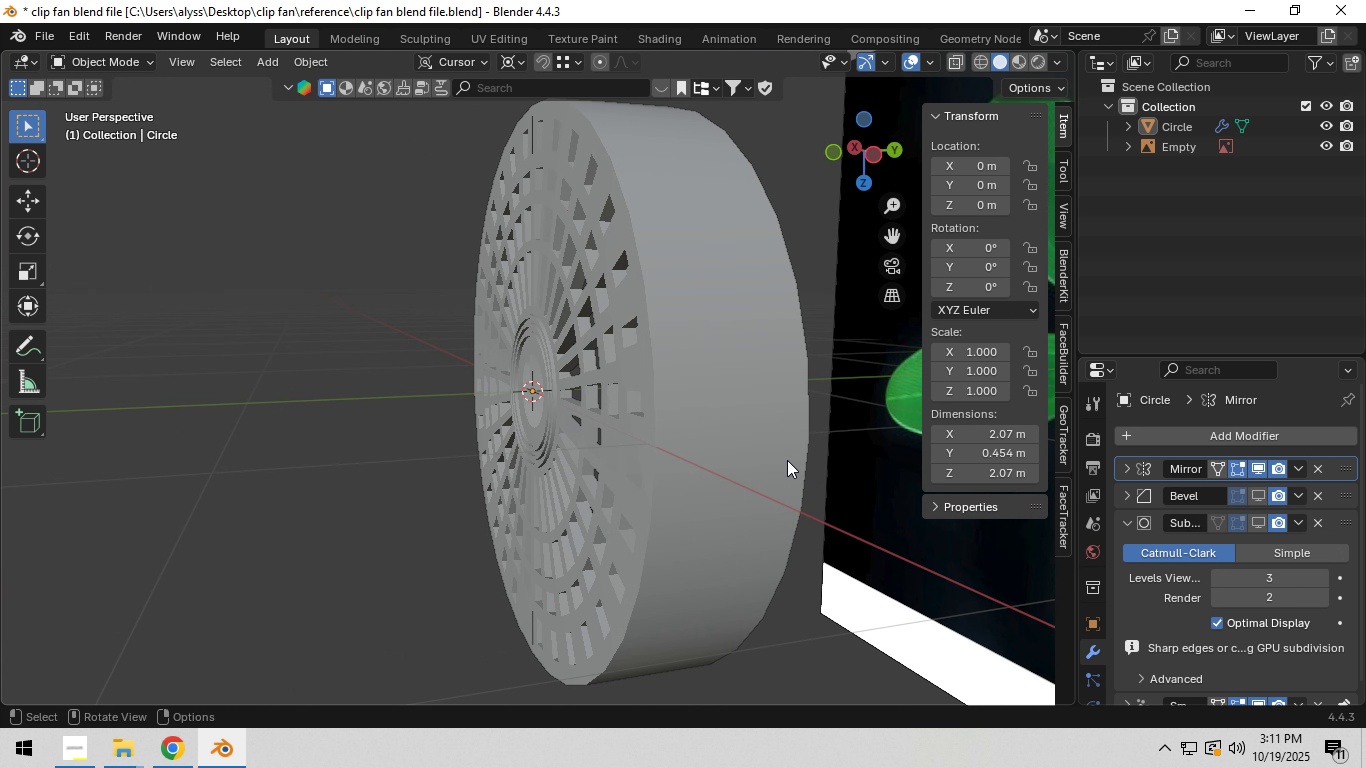 
left_click([745, 457])
 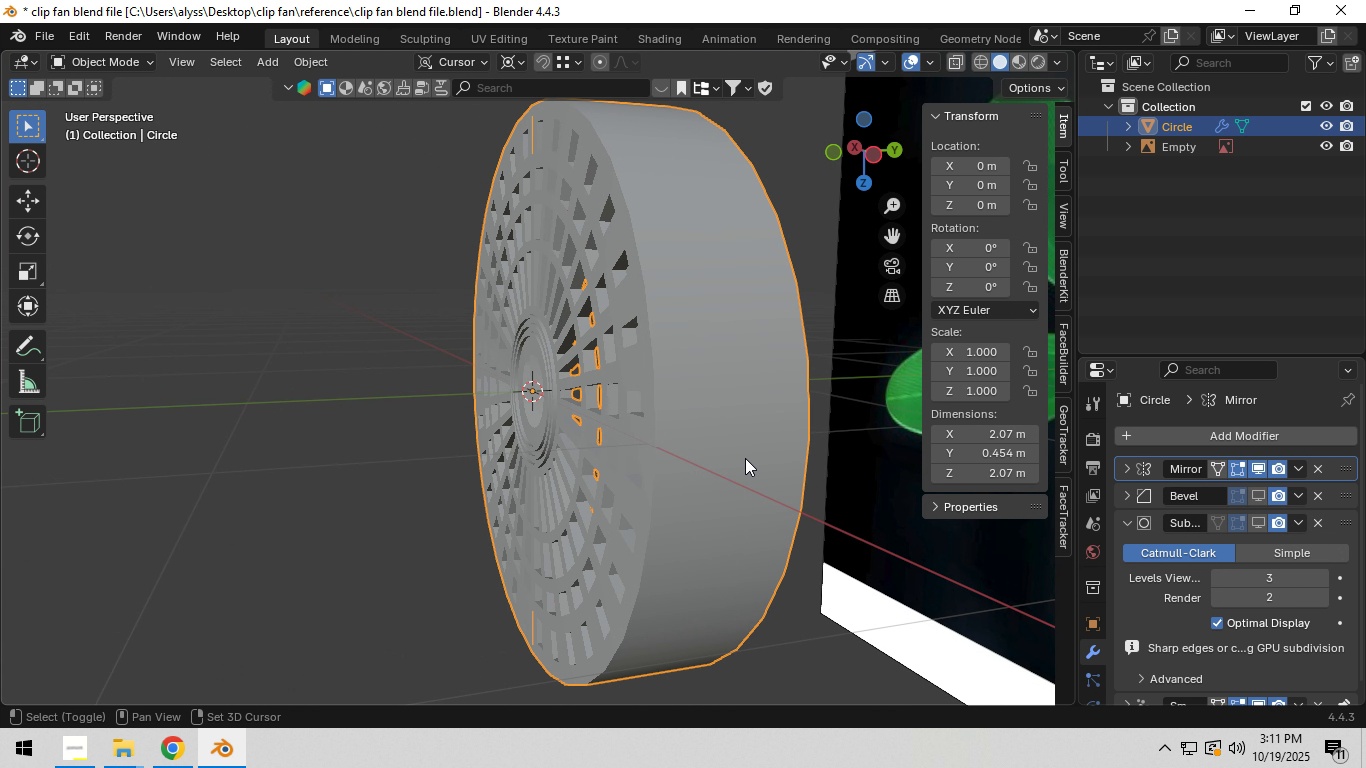 
key(Shift+D)
 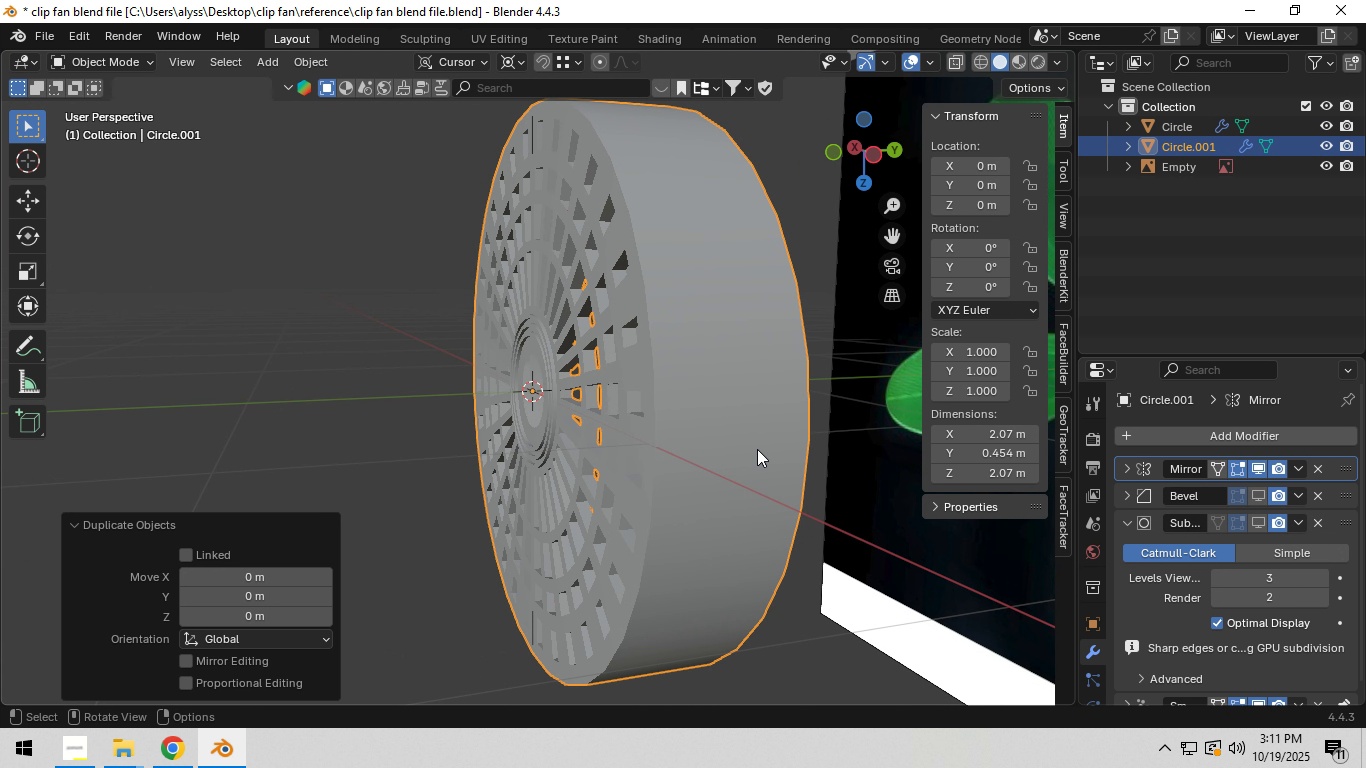 
right_click([757, 449])
 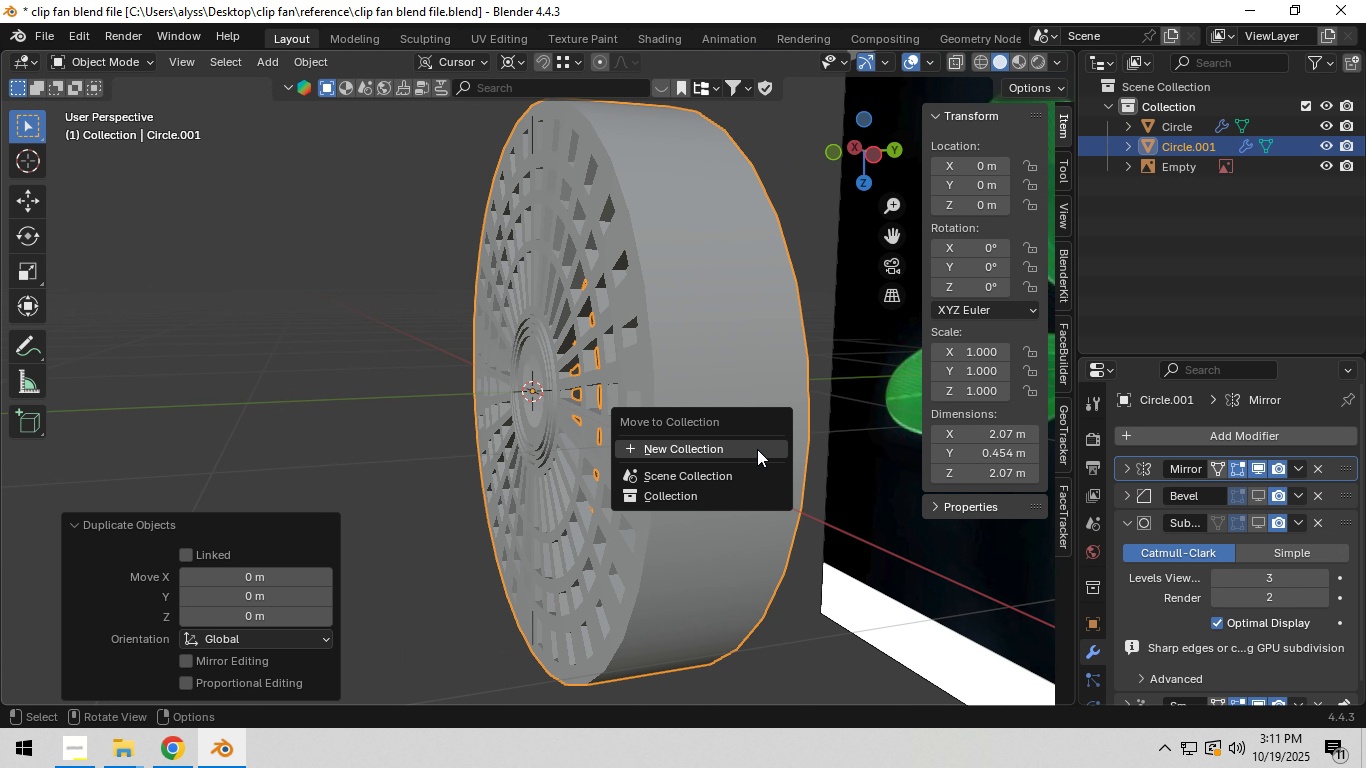 
key(M)
 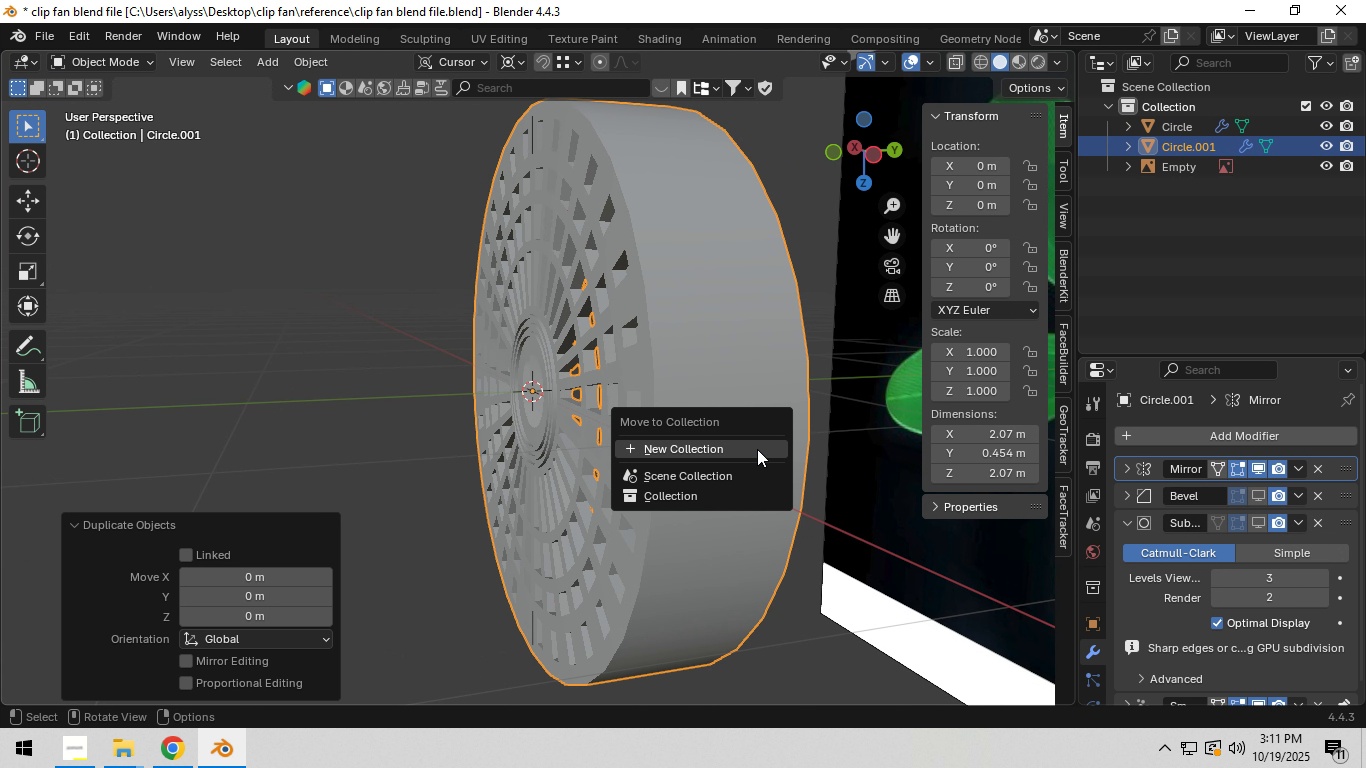 
left_click([757, 449])
 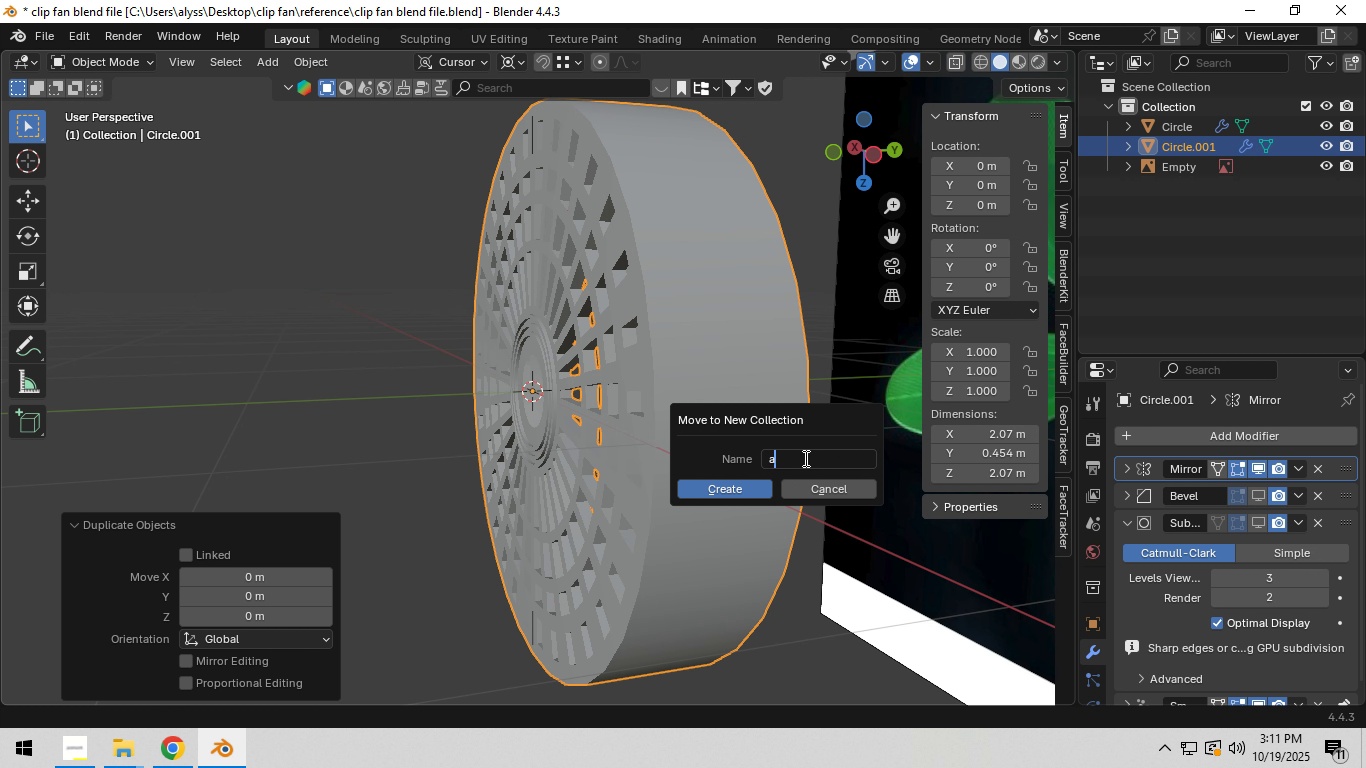 
type(archive)
 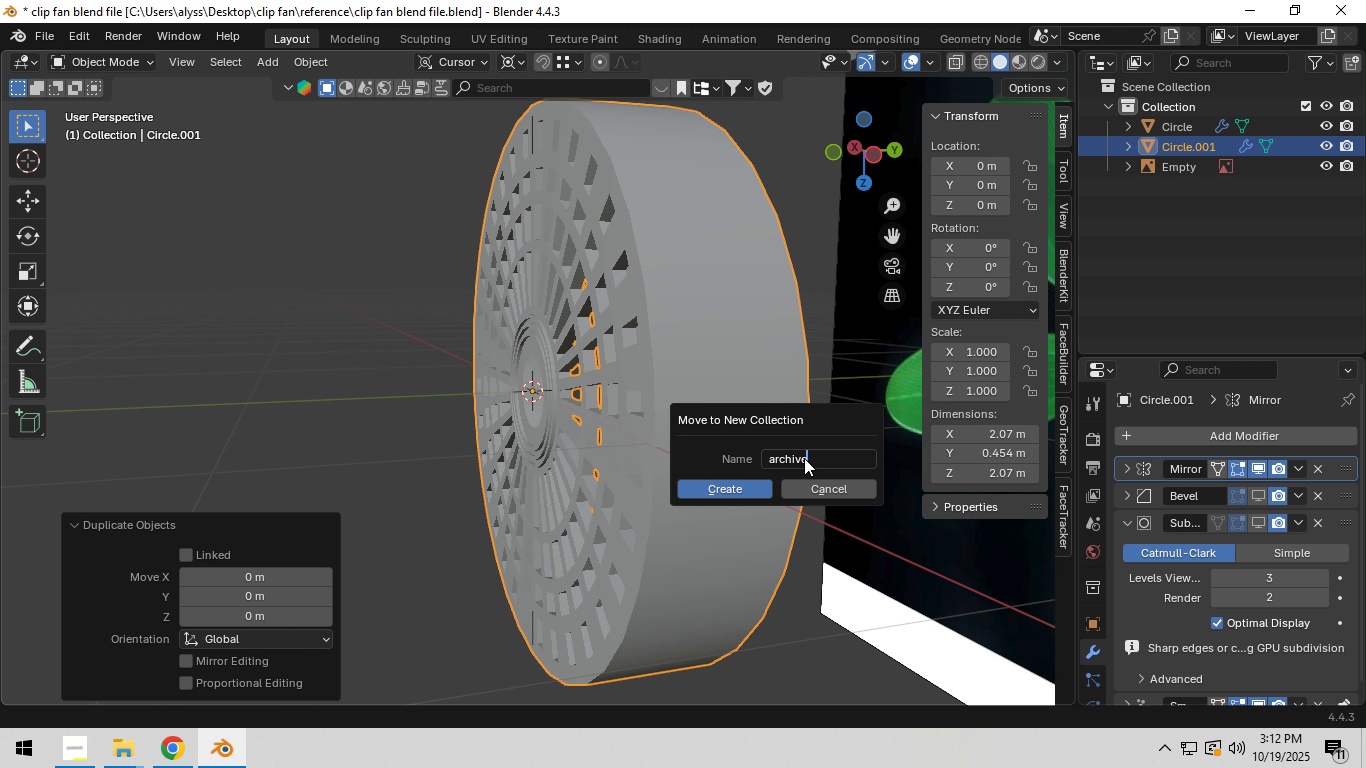 
key(Enter)
 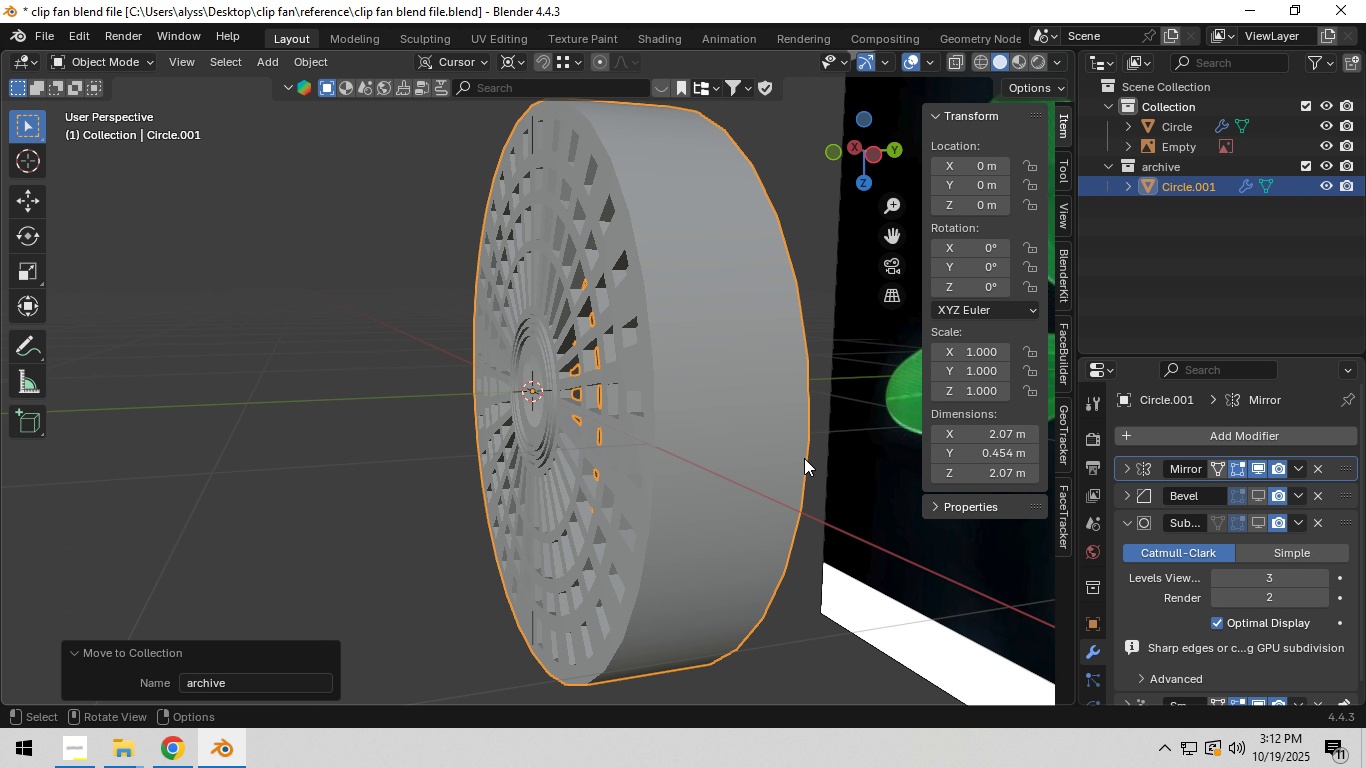 
key(Enter)
 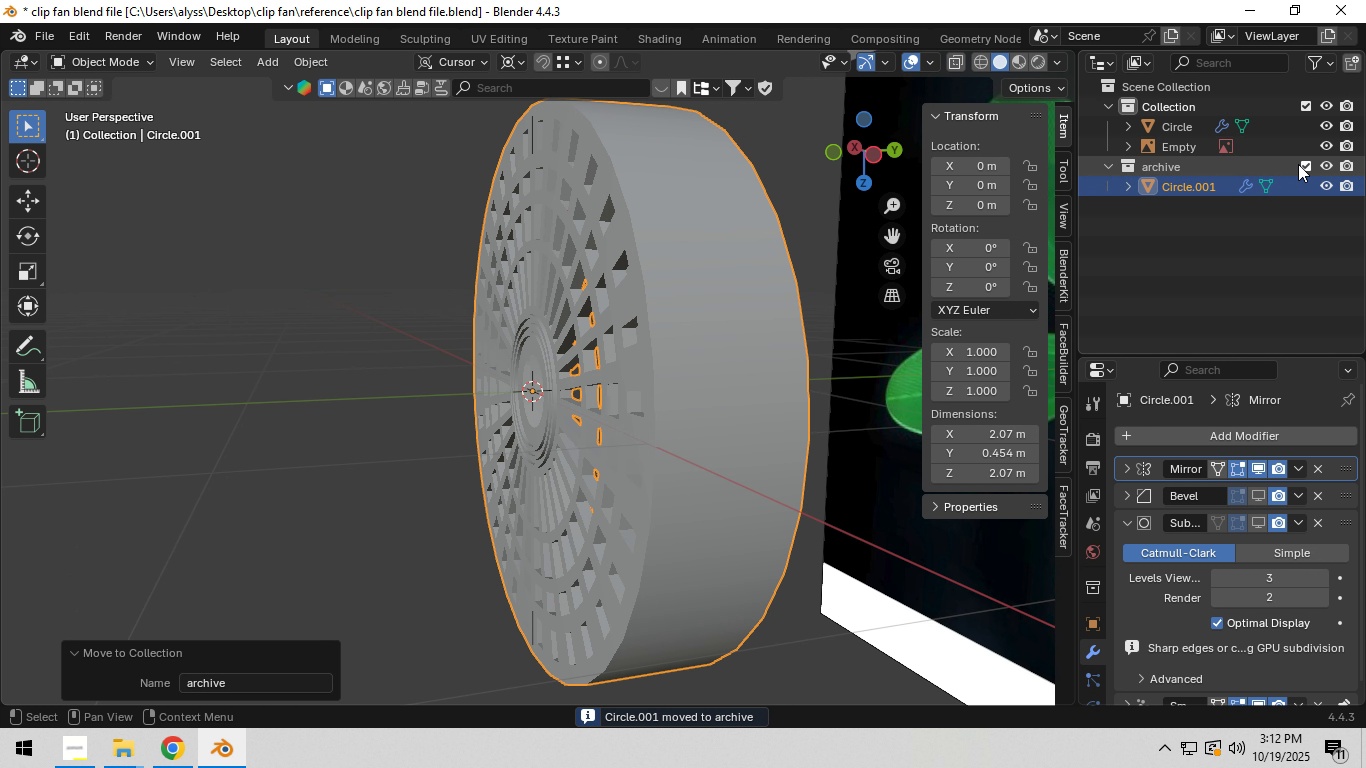 
left_click([1306, 156])
 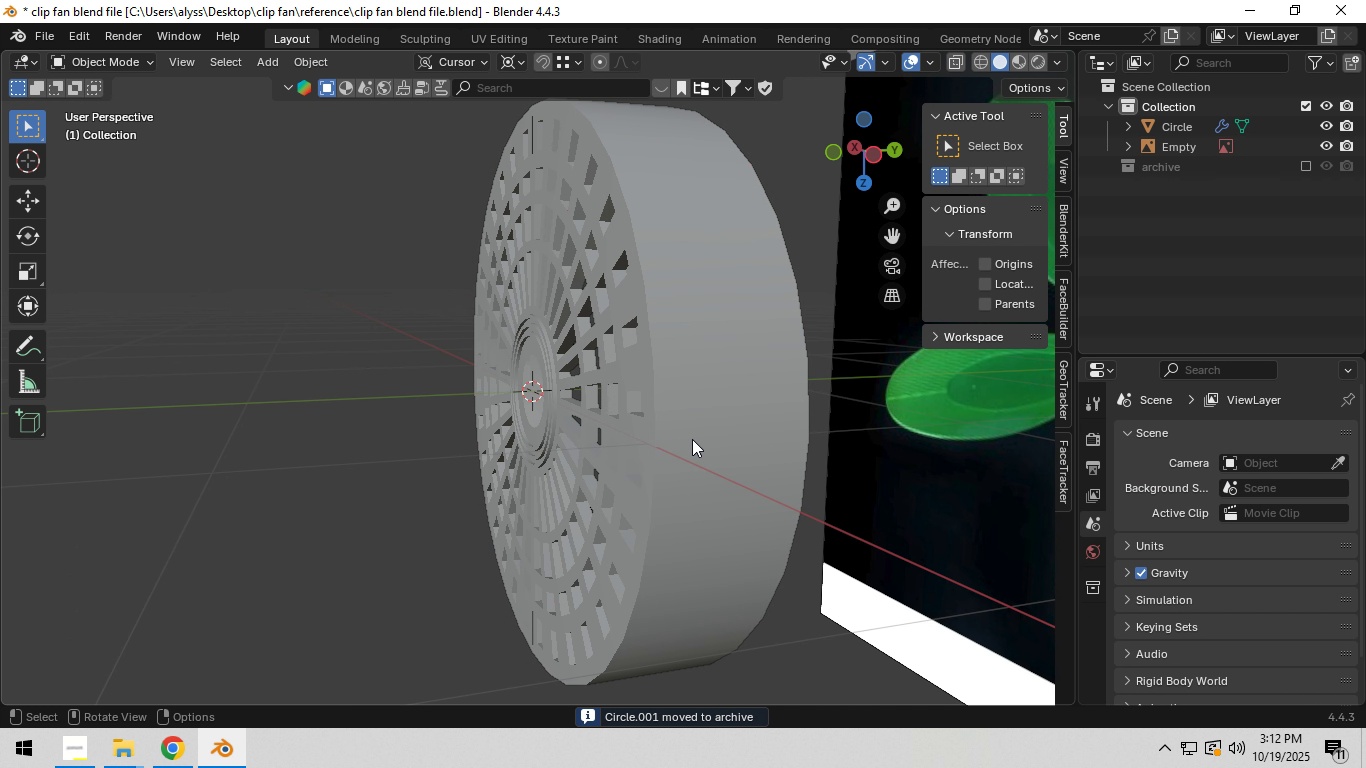 
left_click([692, 439])
 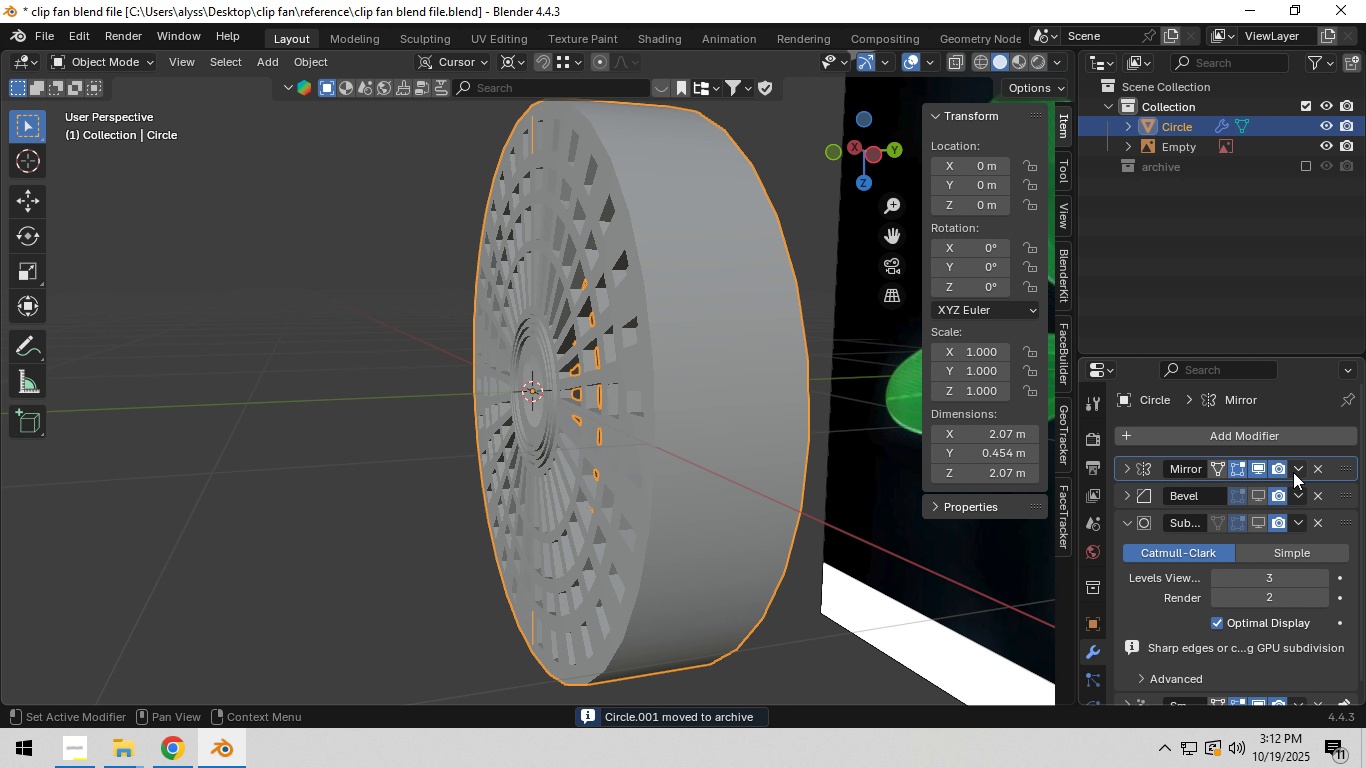 
left_click([1298, 471])
 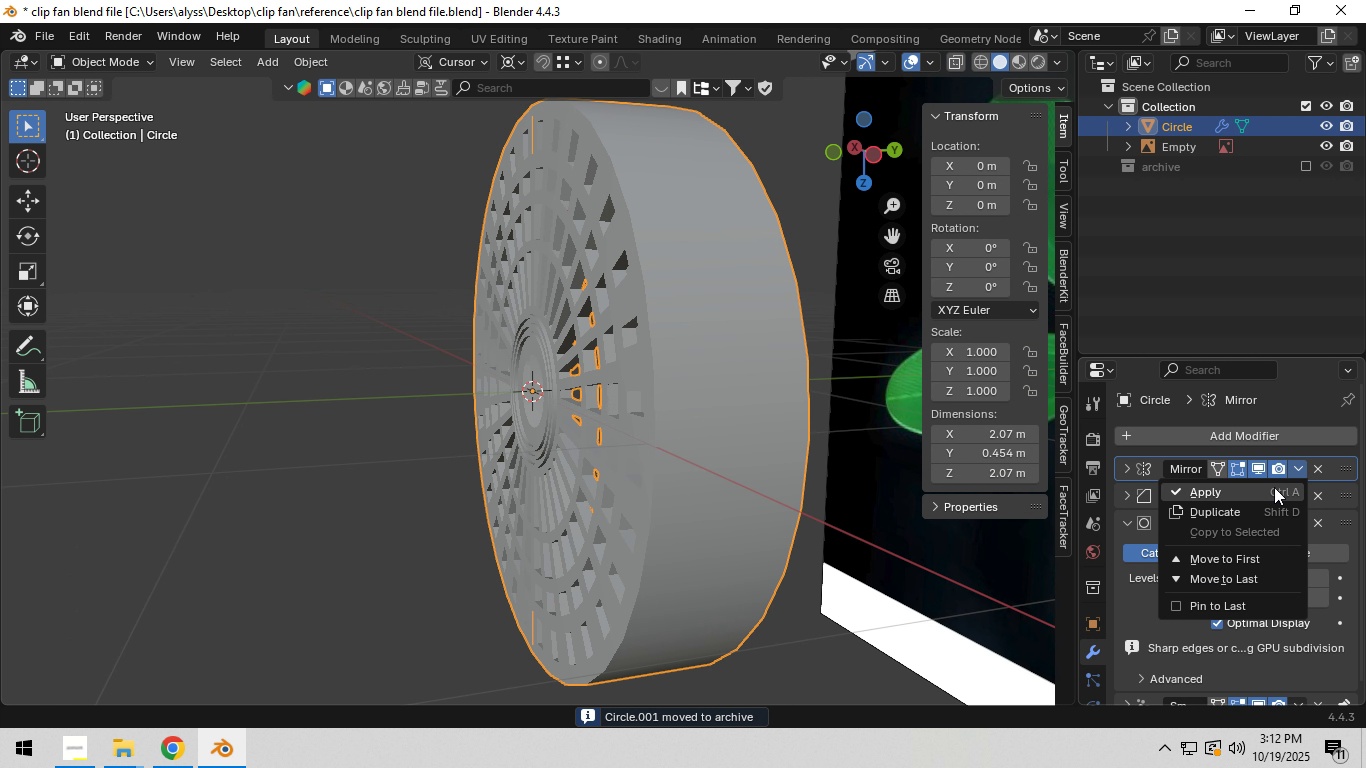 
left_click([1274, 487])
 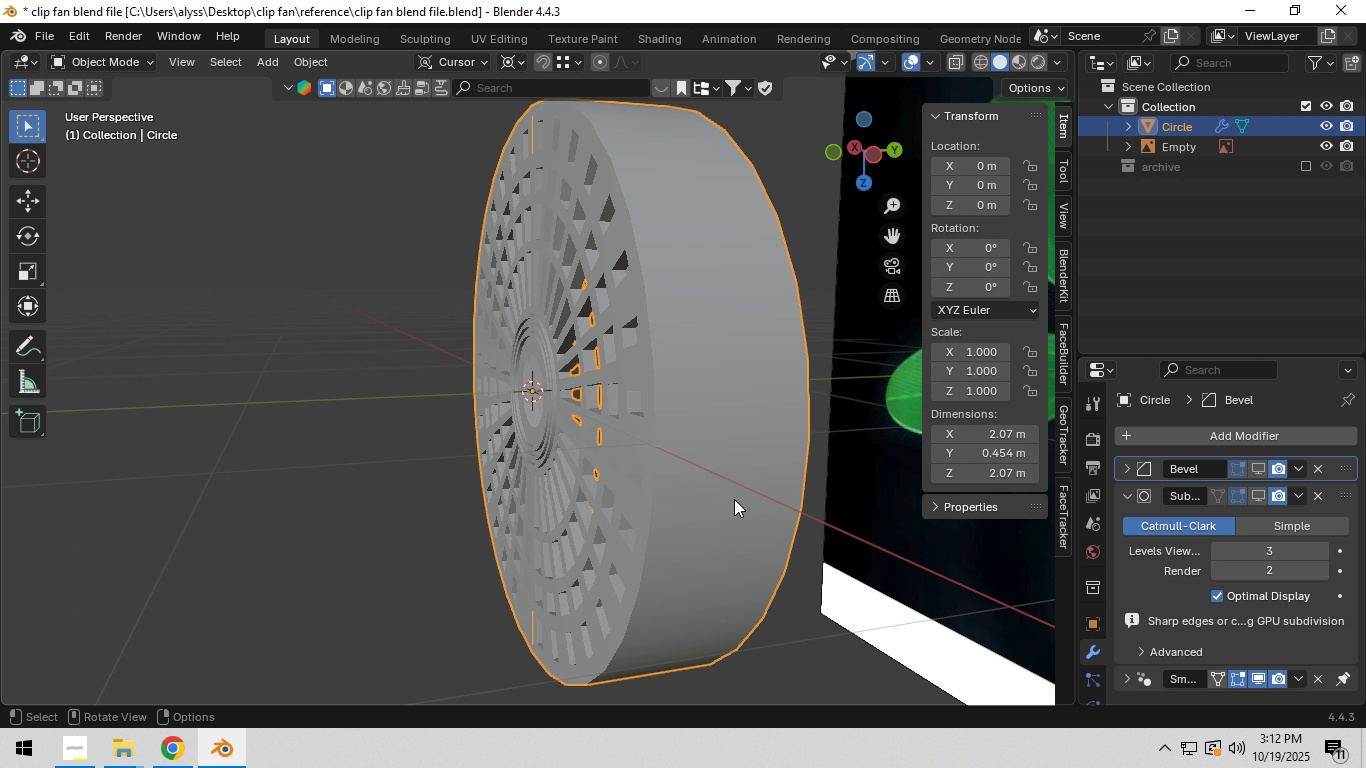 
left_click([735, 499])
 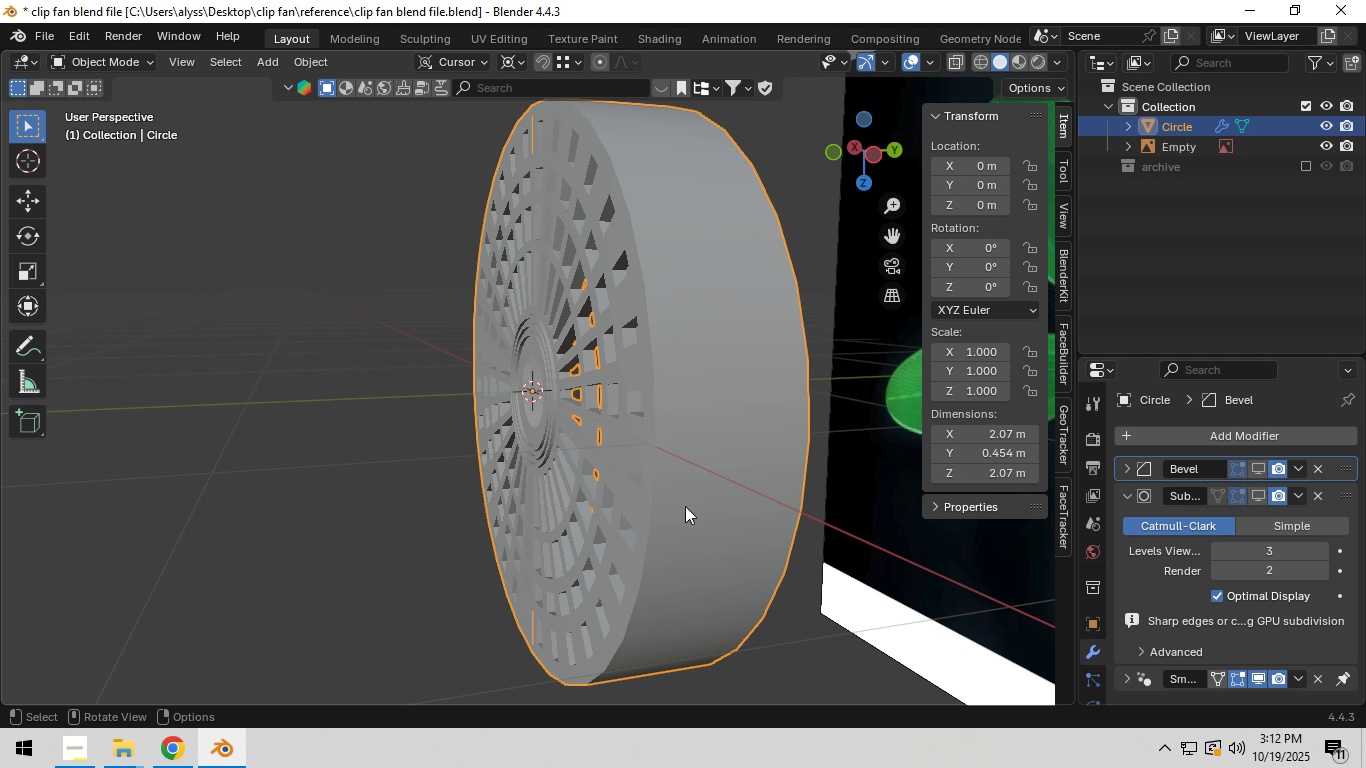 
key(Tab)
 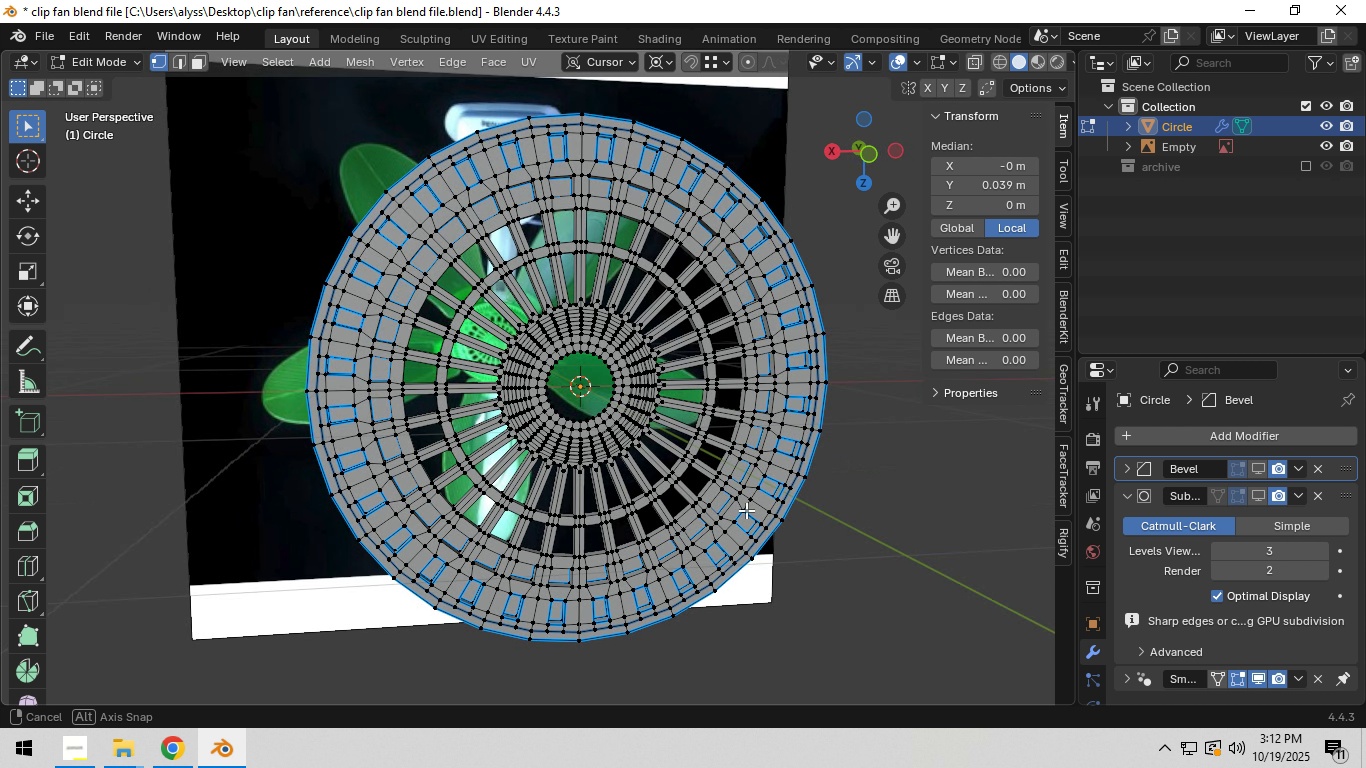 
key(Tab)
 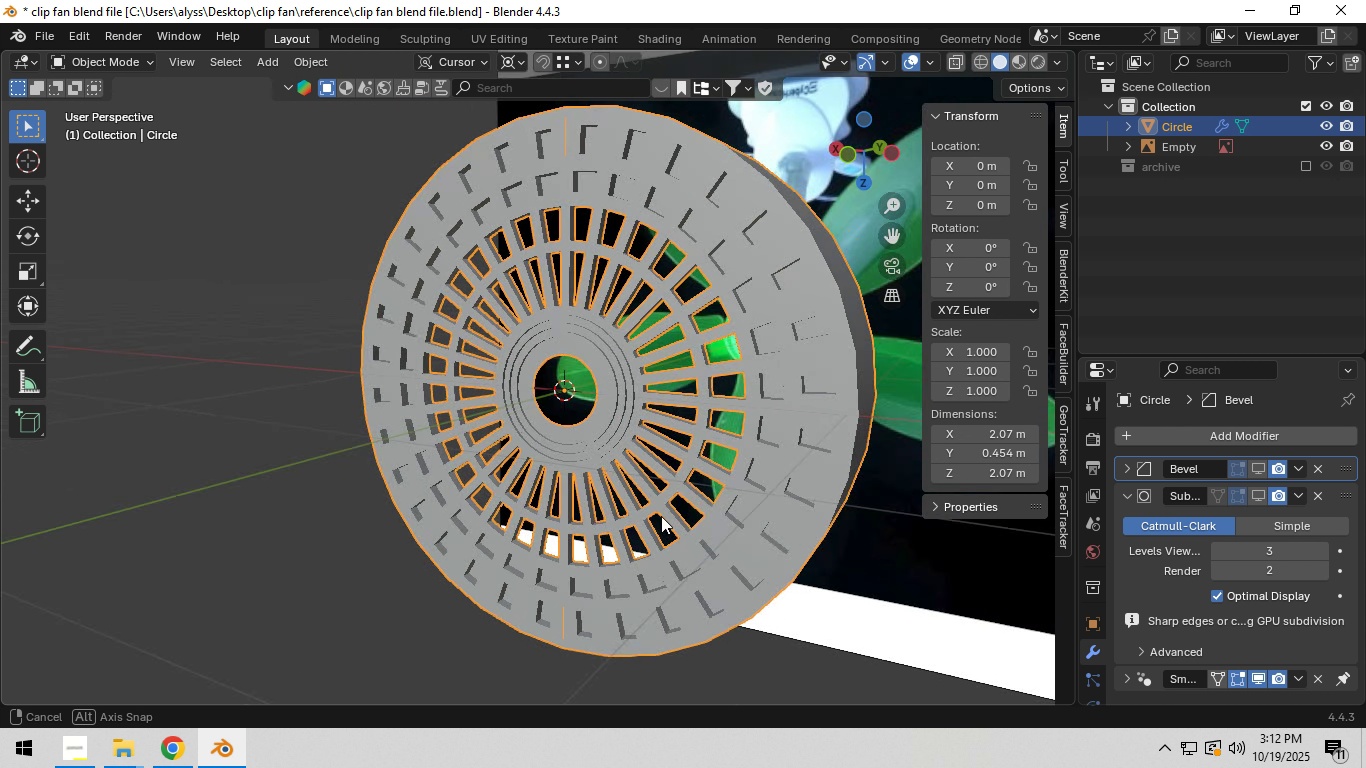 
key(Tab)
 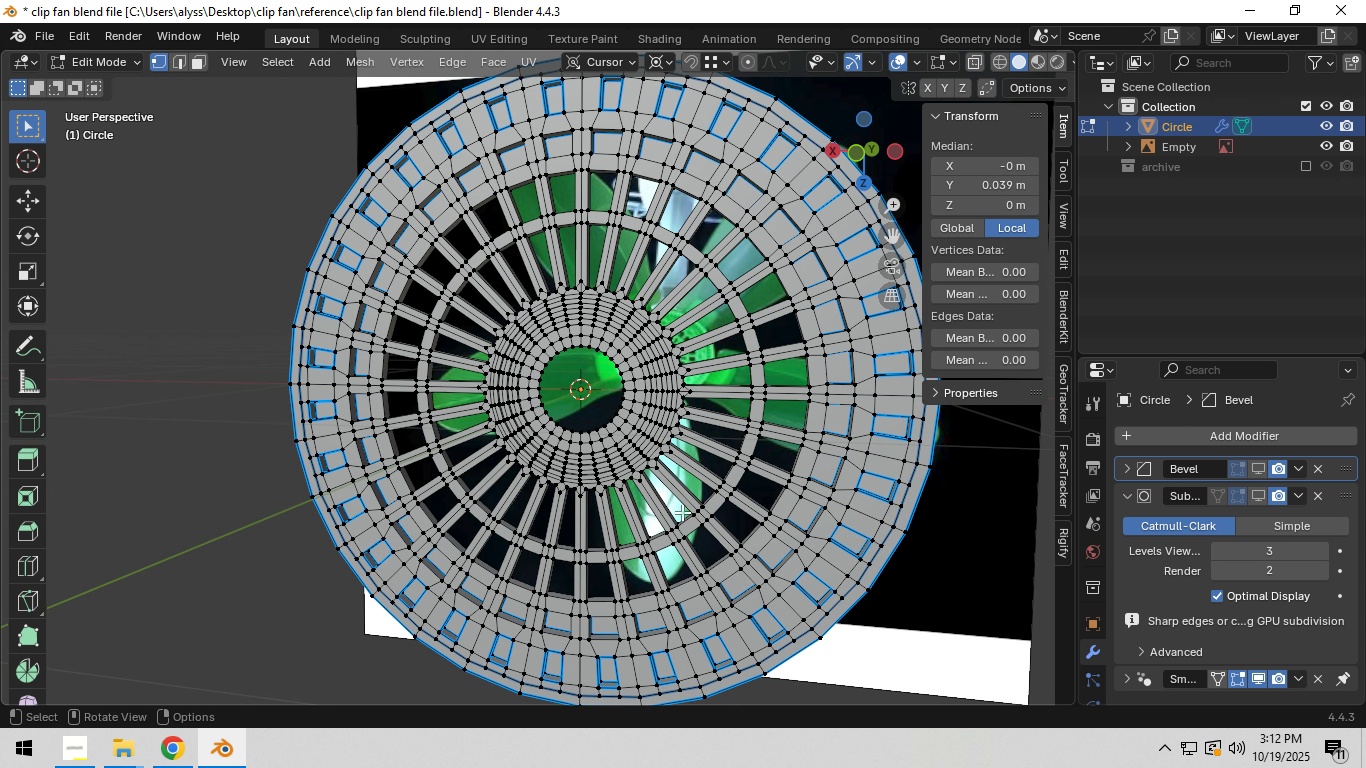 
scroll: coordinate [410, 510], scroll_direction: up, amount: 6.0
 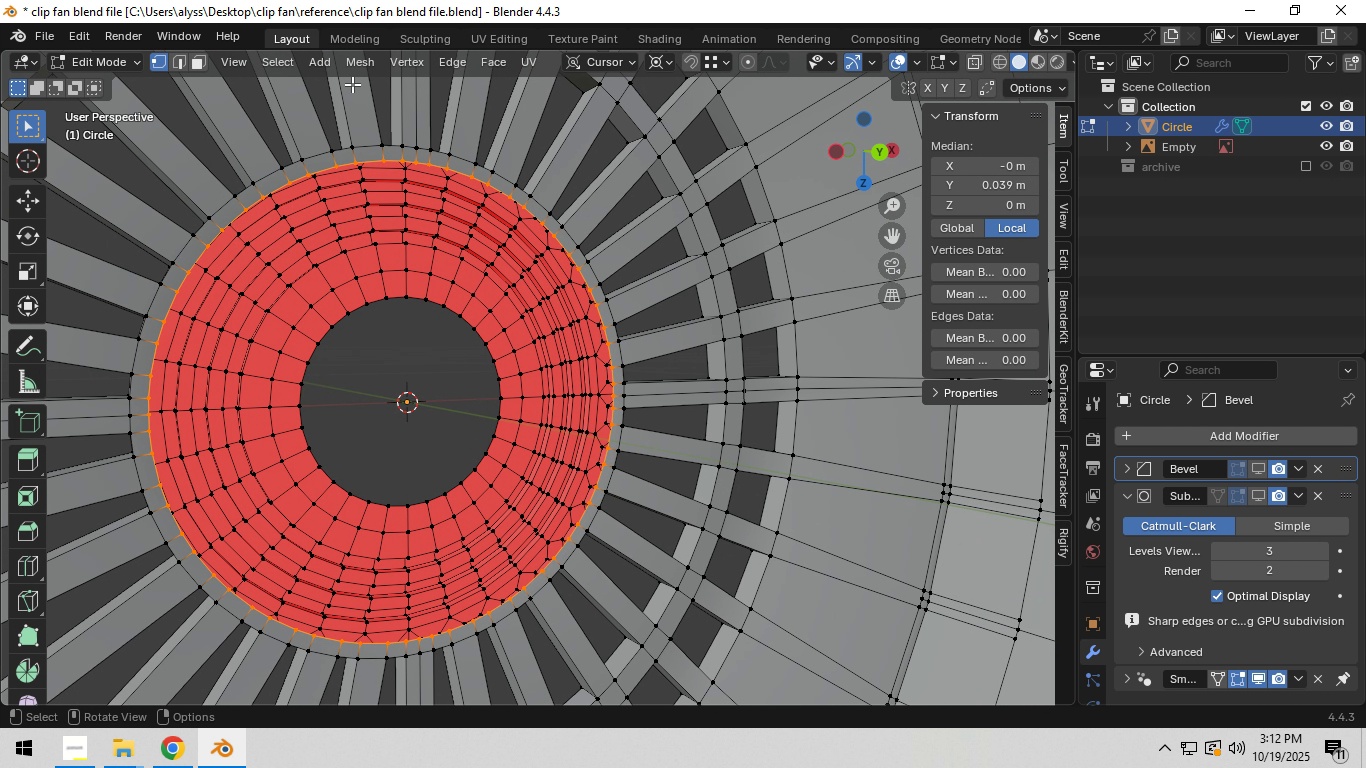 
left_click([489, 66])
 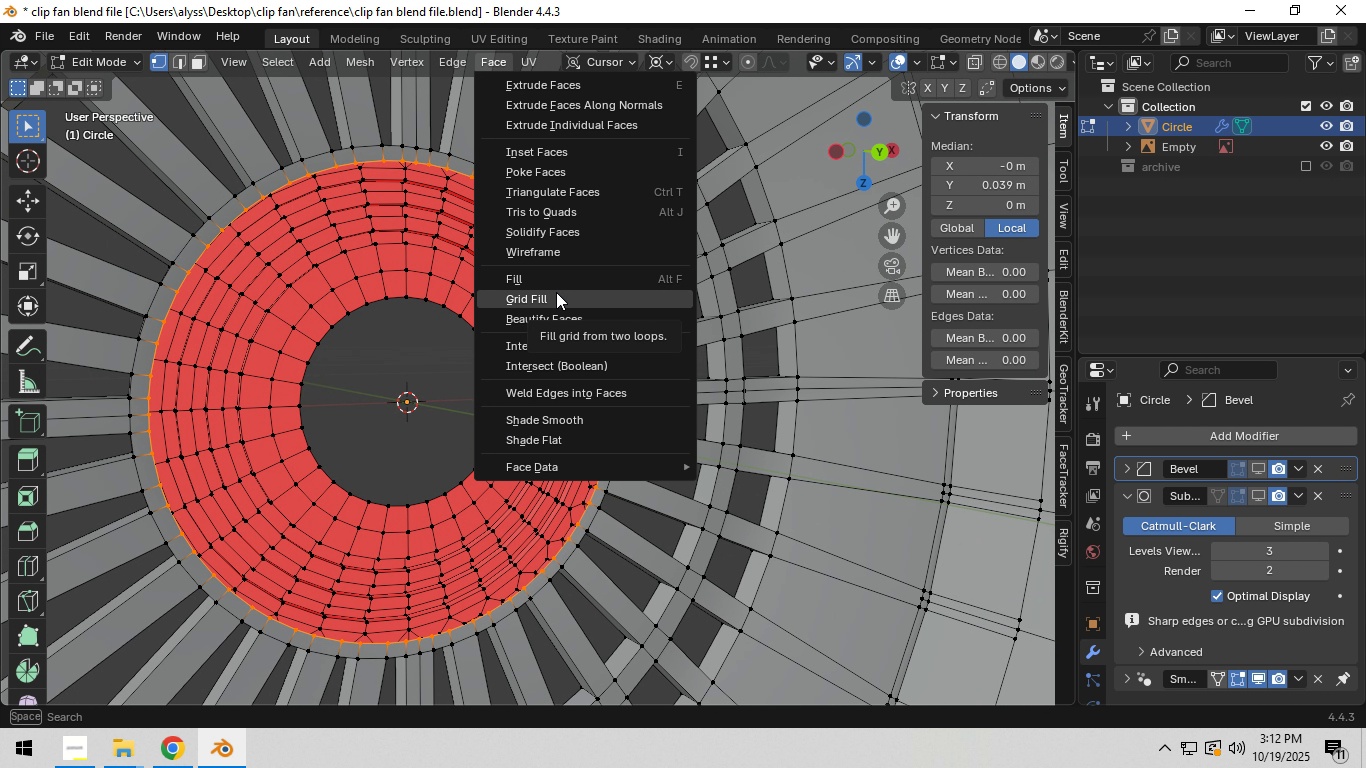 
left_click([556, 292])
 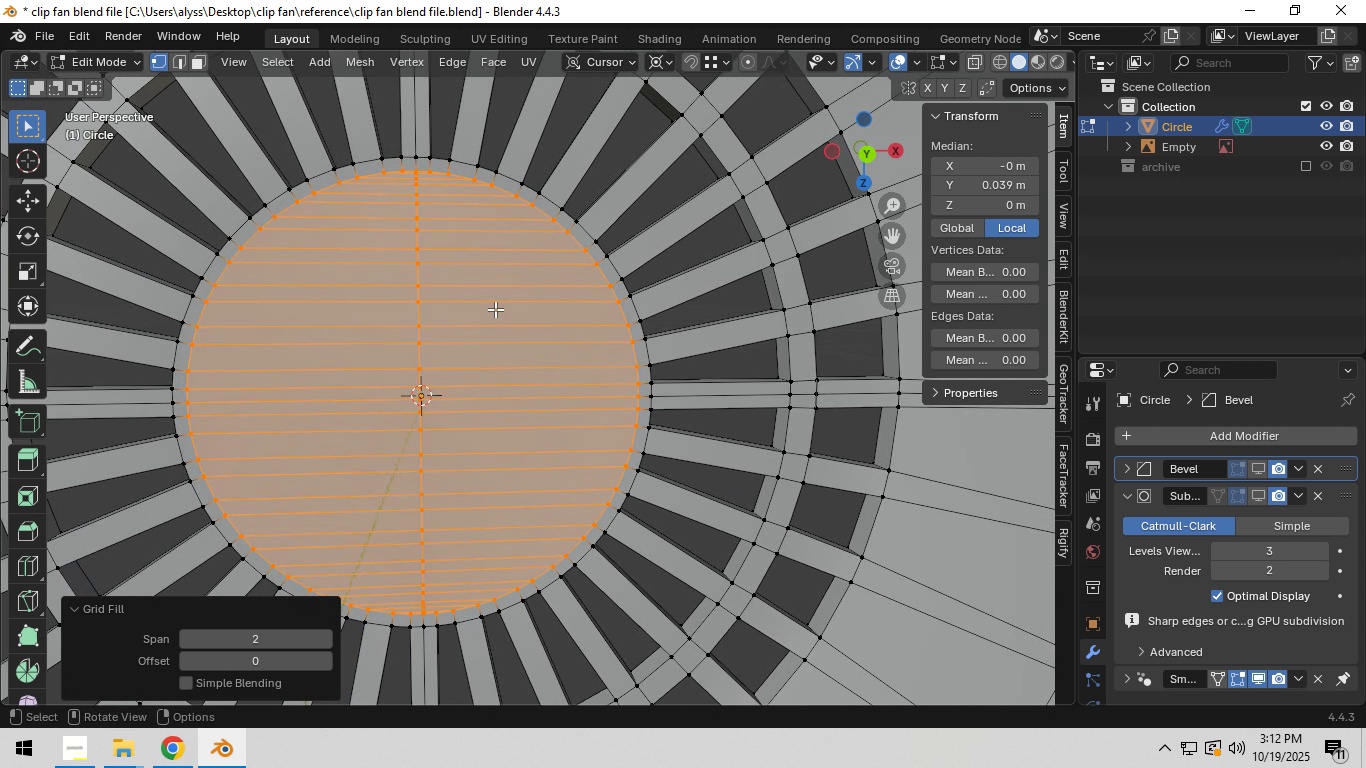 
wait(9.02)
 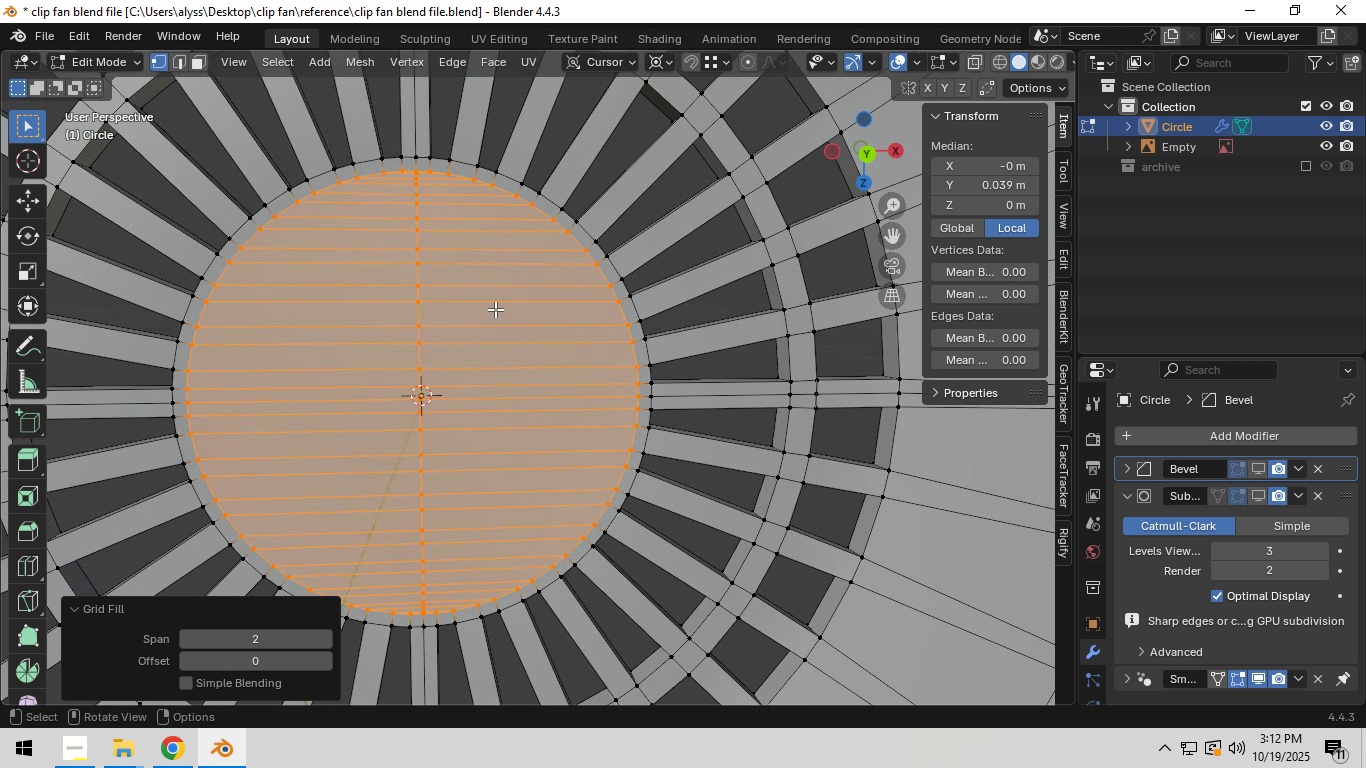 
double_click([321, 639])
 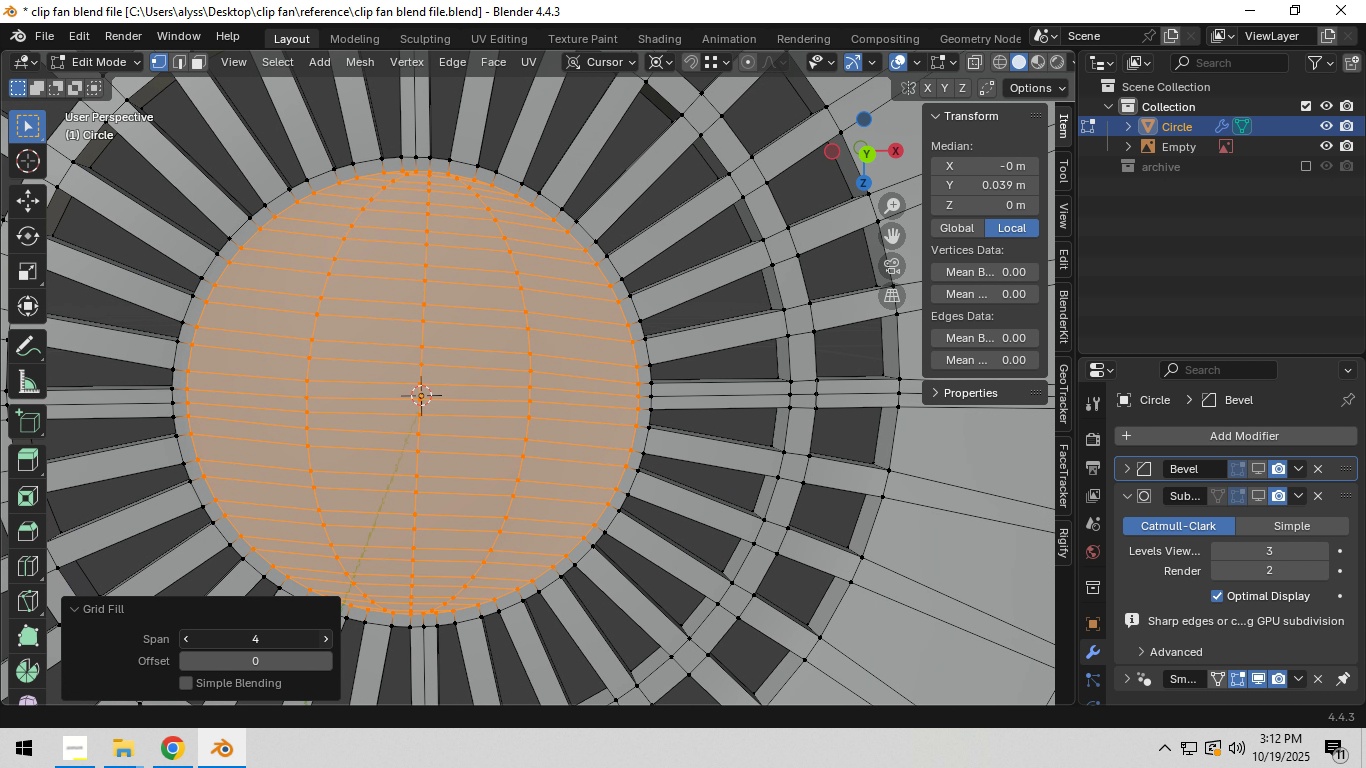 
left_click_drag(start_coordinate=[321, 639], to_coordinate=[321, 207])
 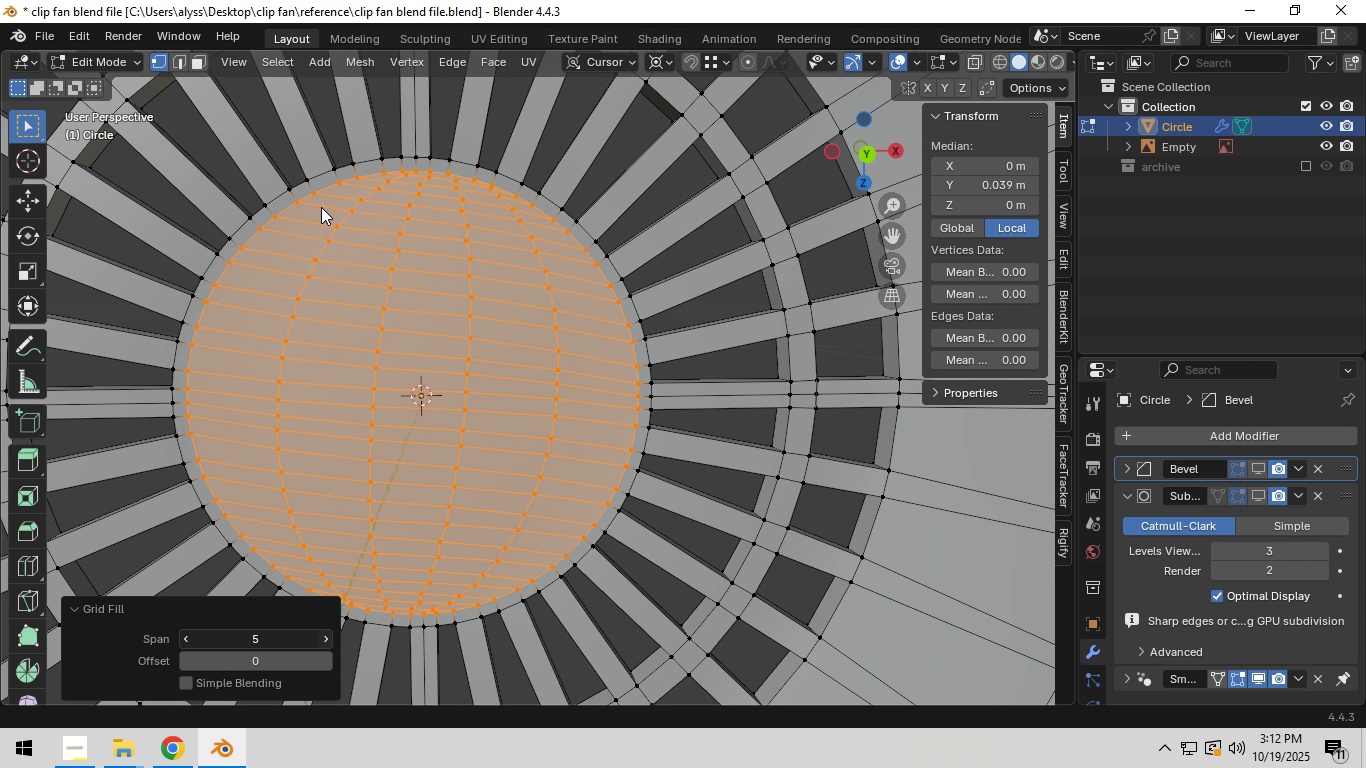 
left_click_drag(start_coordinate=[321, 639], to_coordinate=[321, 207])
 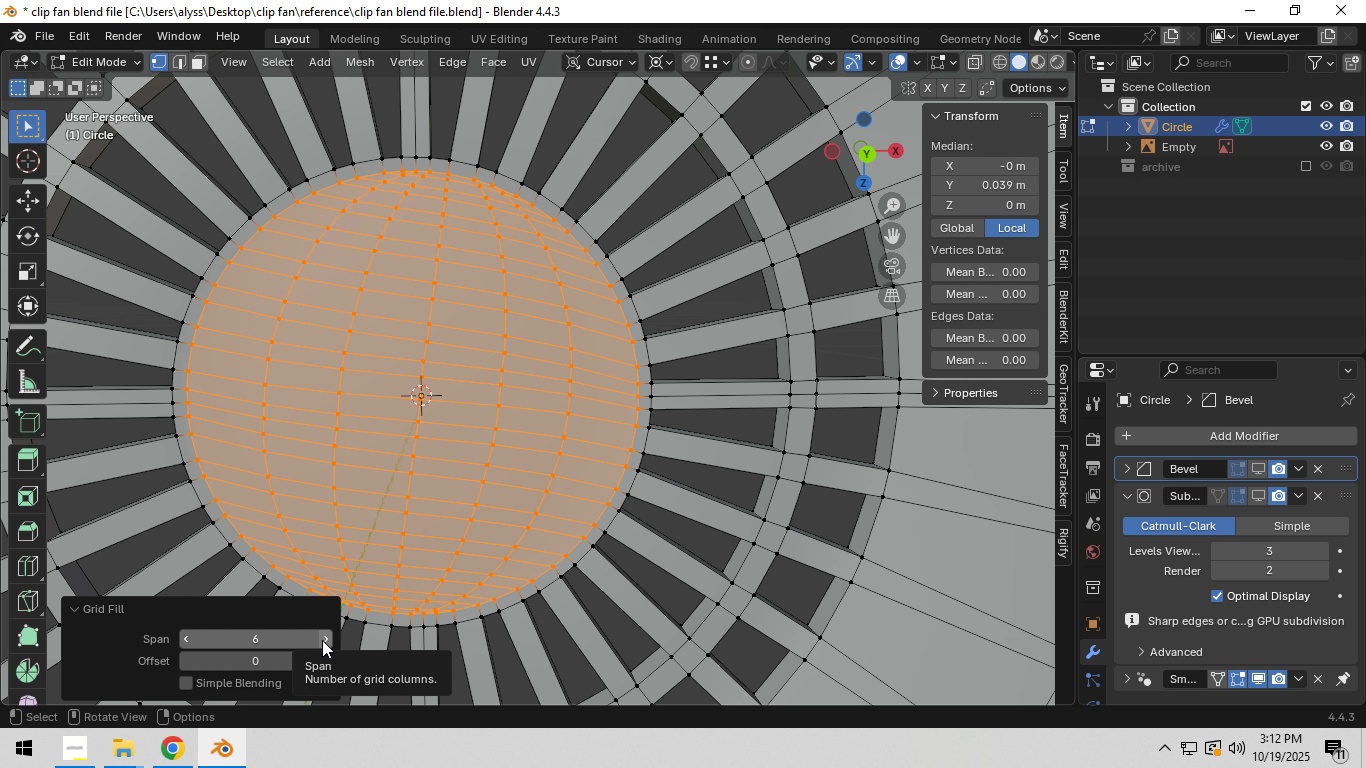 
left_click_drag(start_coordinate=[322, 641], to_coordinate=[323, 209])
 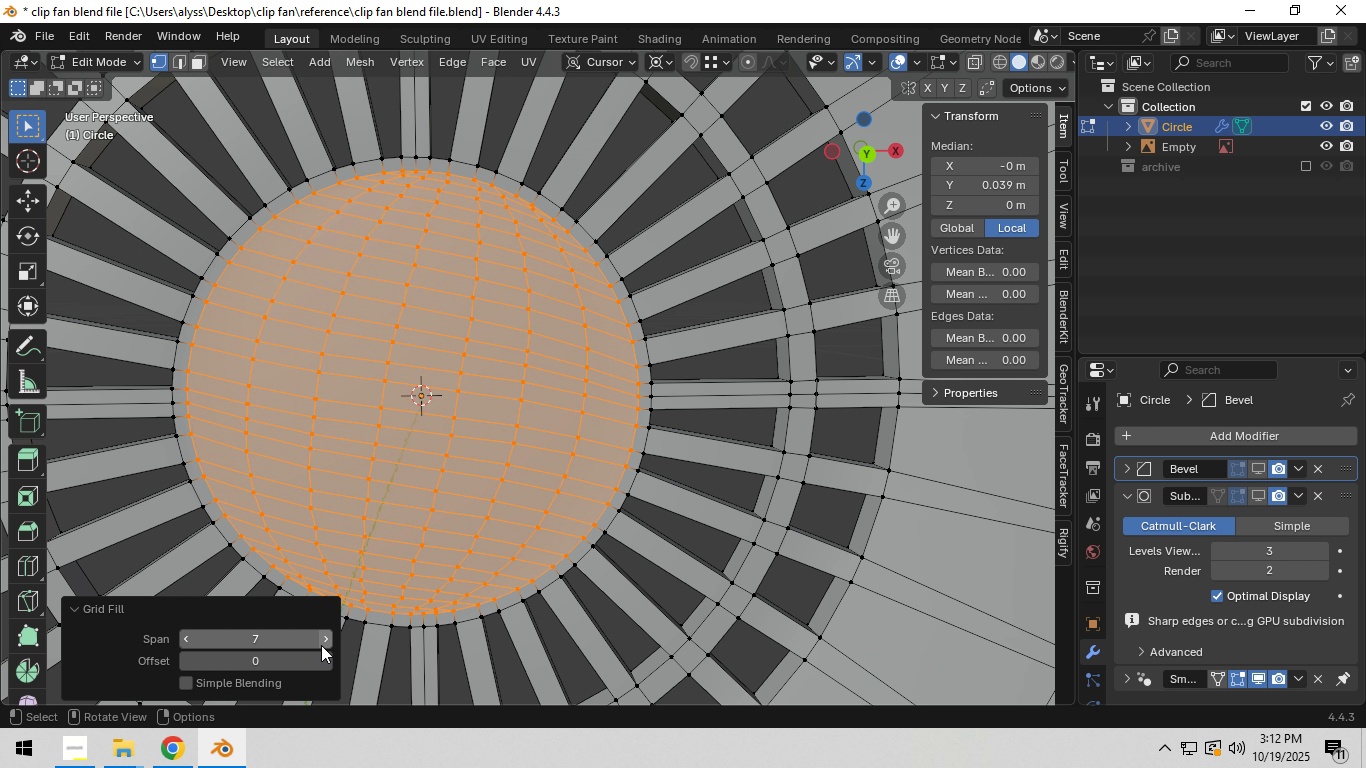 
left_click([321, 641])
 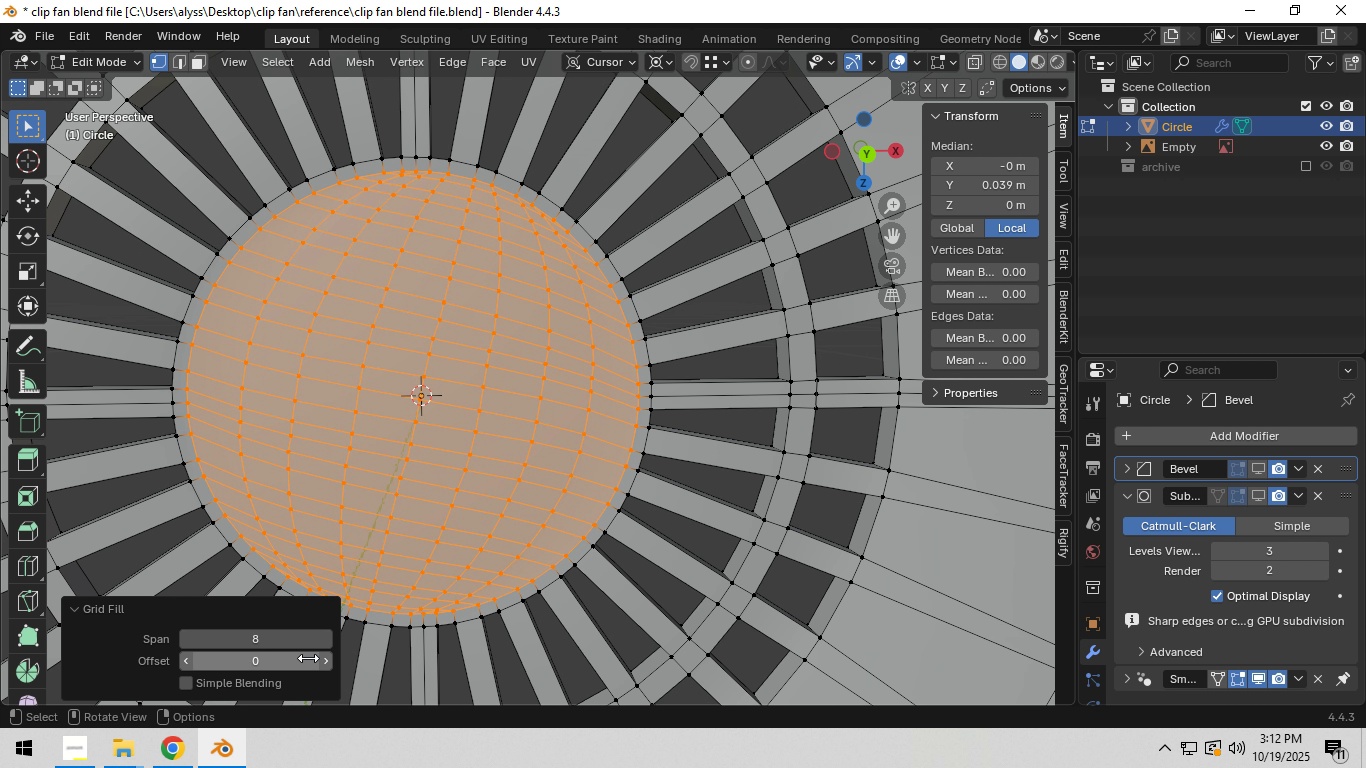 
left_click_drag(start_coordinate=[323, 658], to_coordinate=[324, 225])
 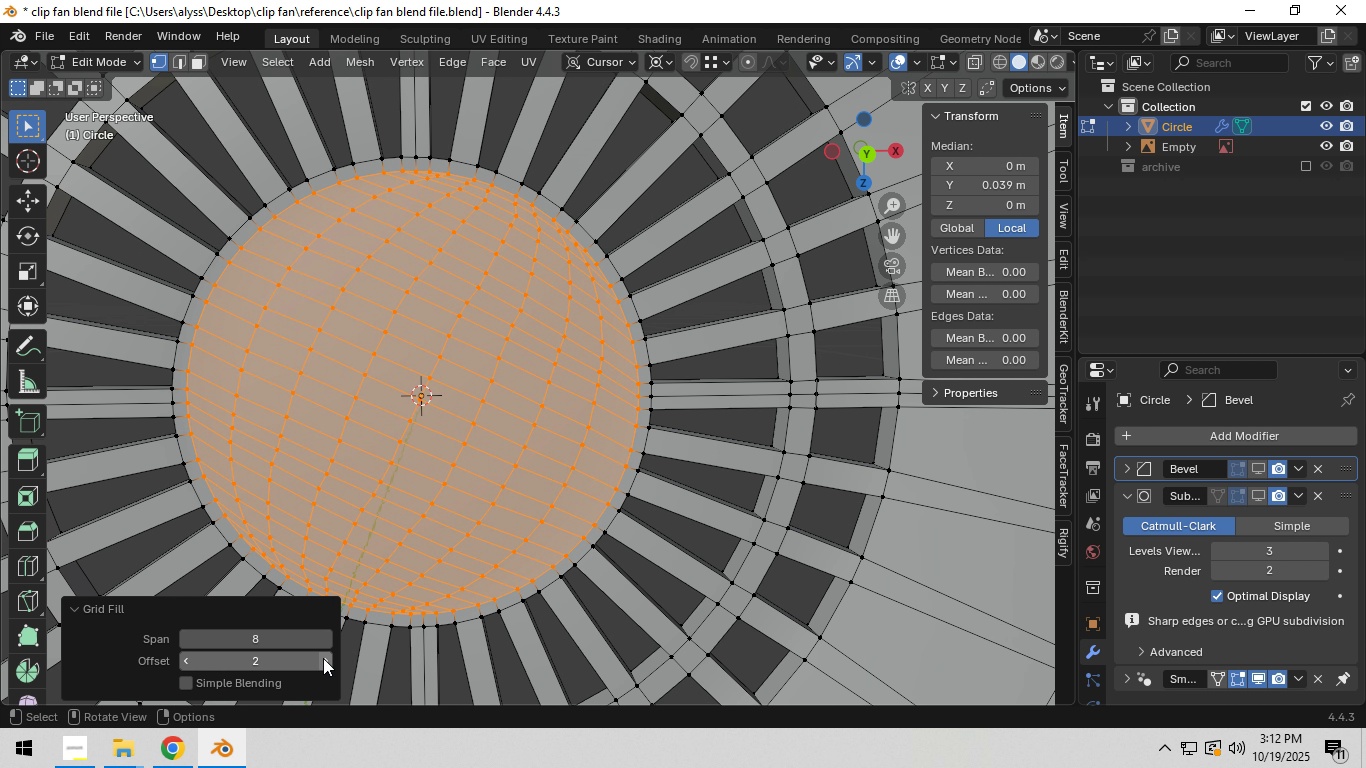 
double_click([323, 658])
 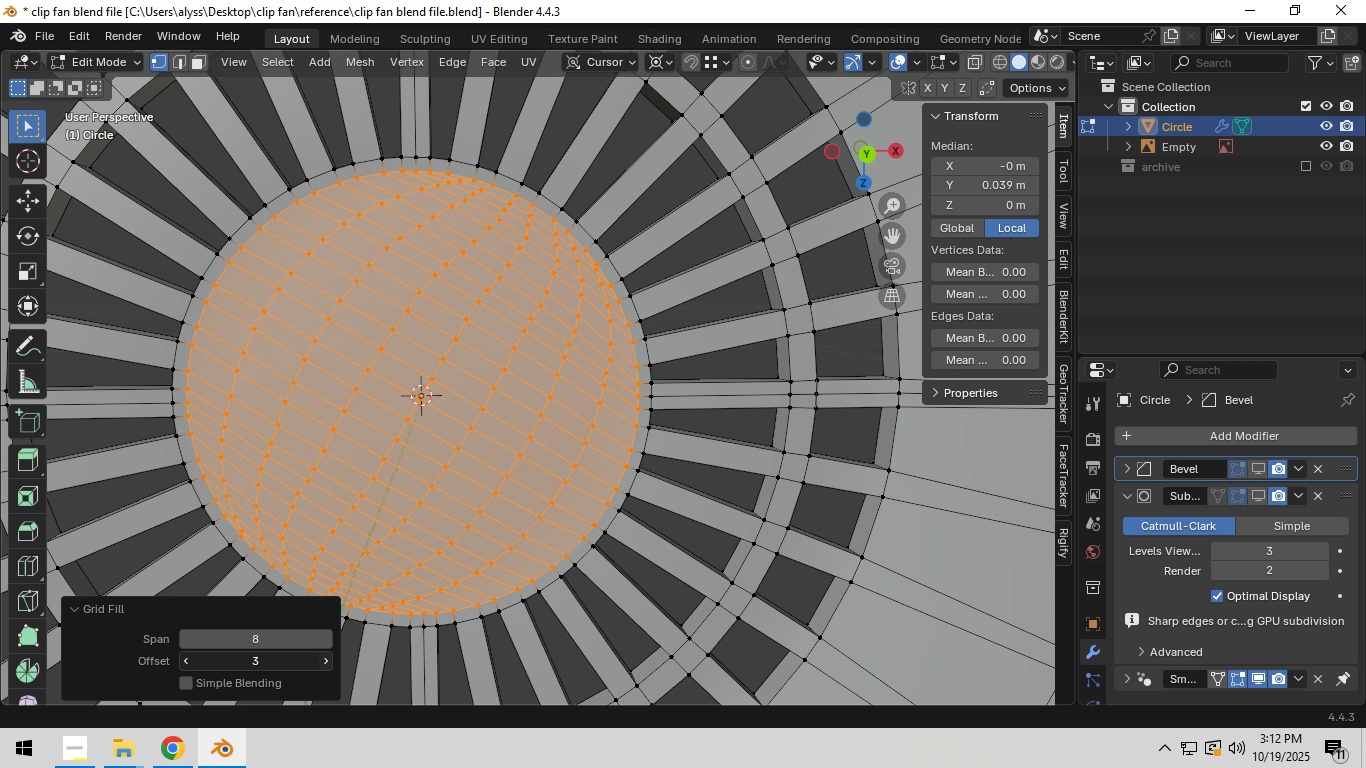 
left_click_drag(start_coordinate=[323, 658], to_coordinate=[323, 225])
 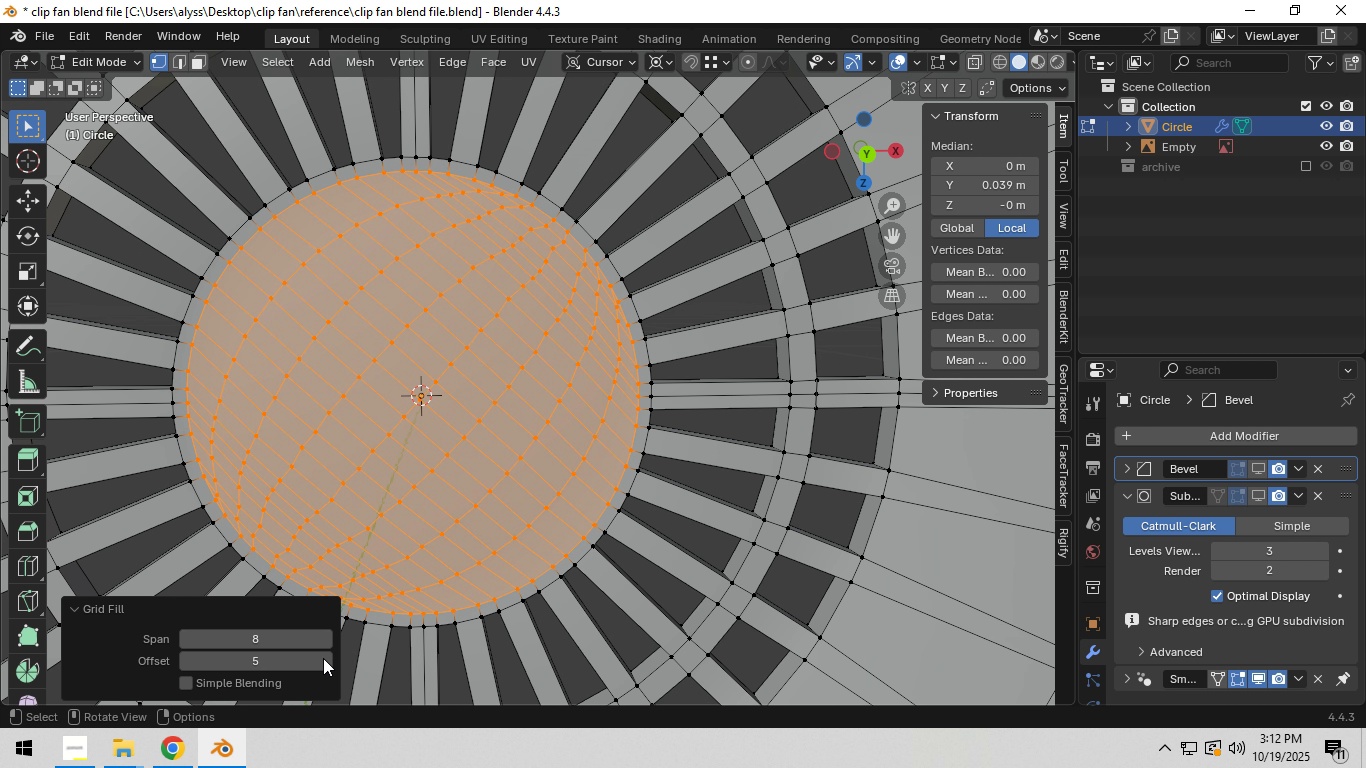 
triple_click([323, 658])
 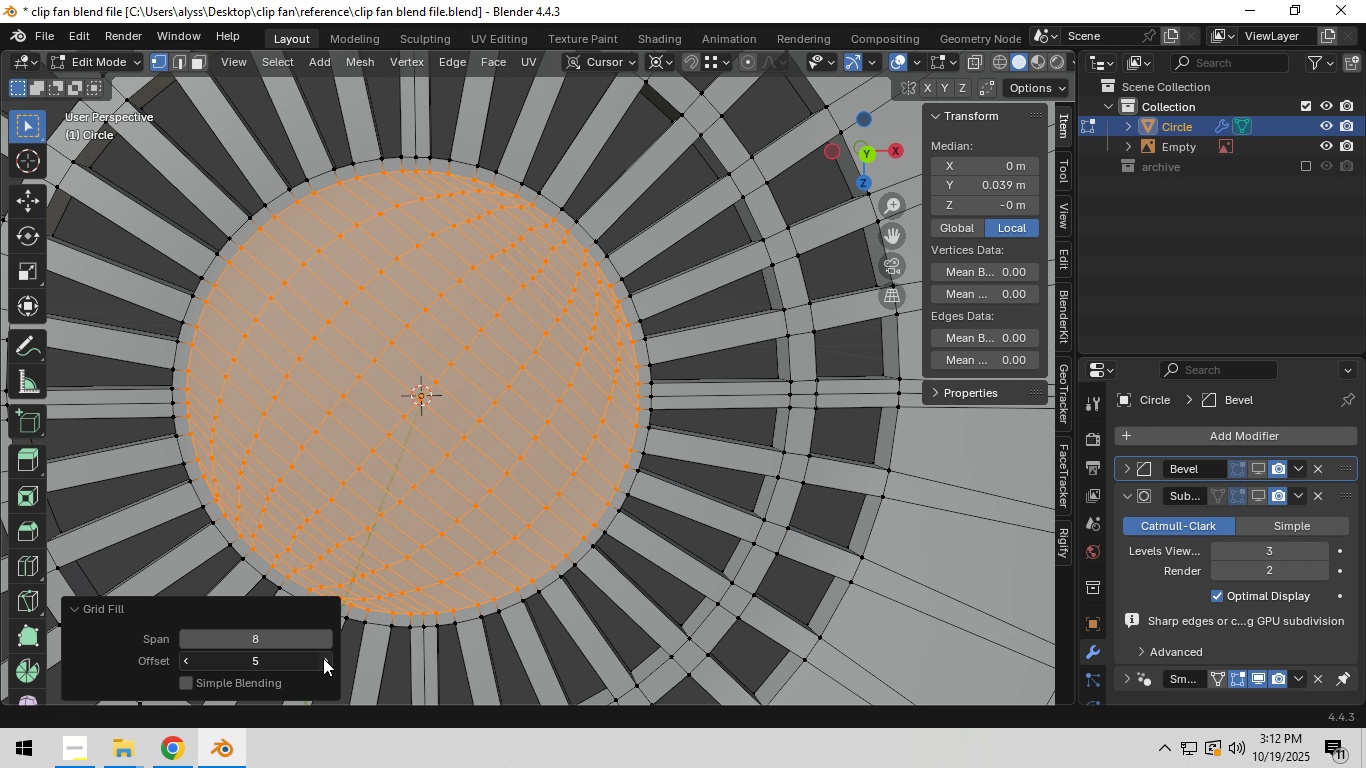 
triple_click([323, 658])
 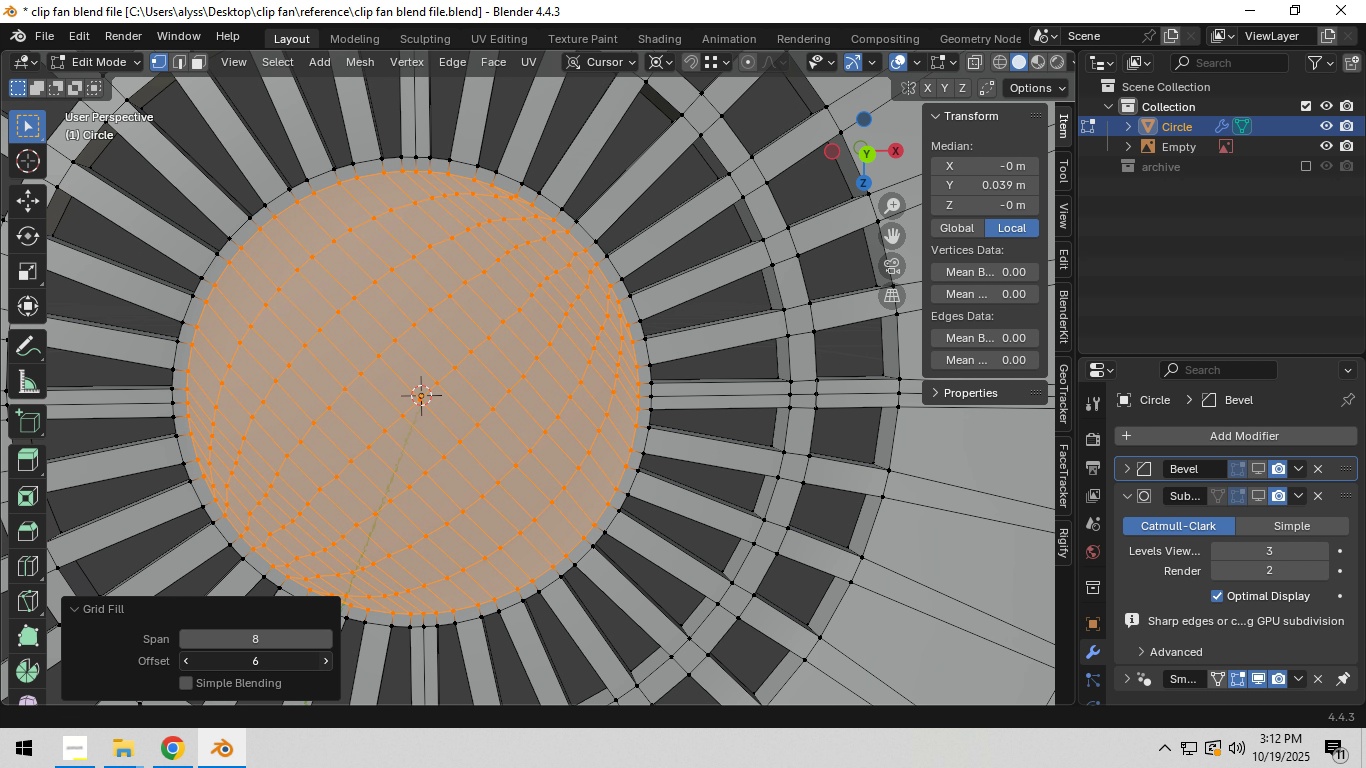 
left_click_drag(start_coordinate=[323, 658], to_coordinate=[324, 225])
 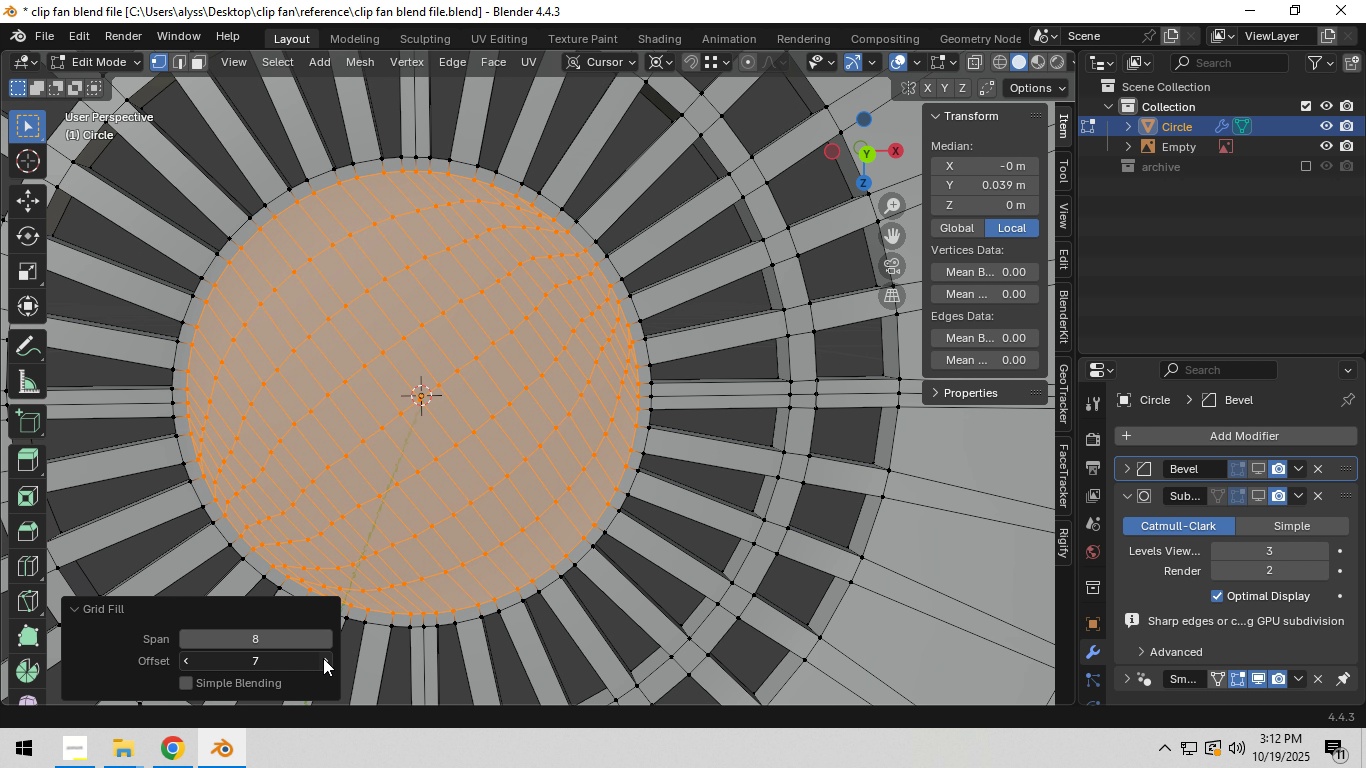 
triple_click([323, 658])
 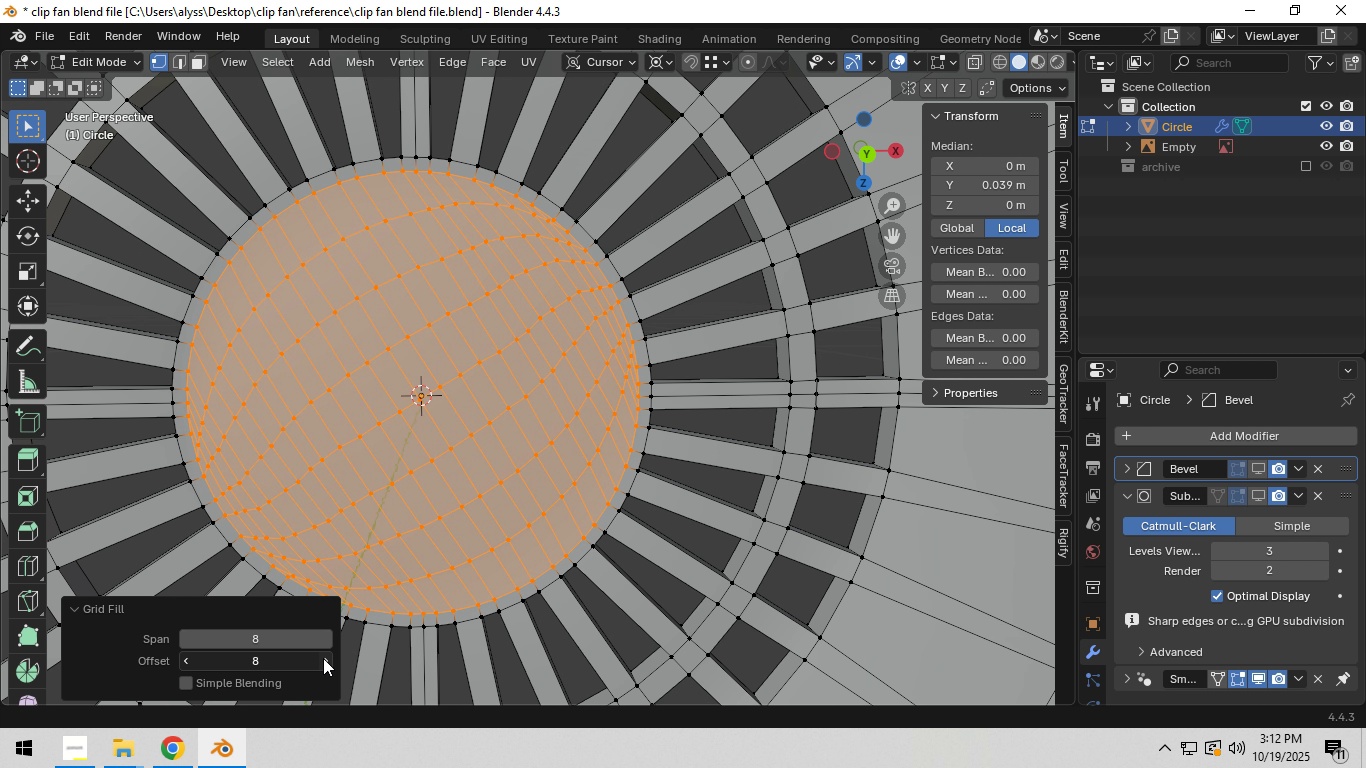 
triple_click([323, 658])
 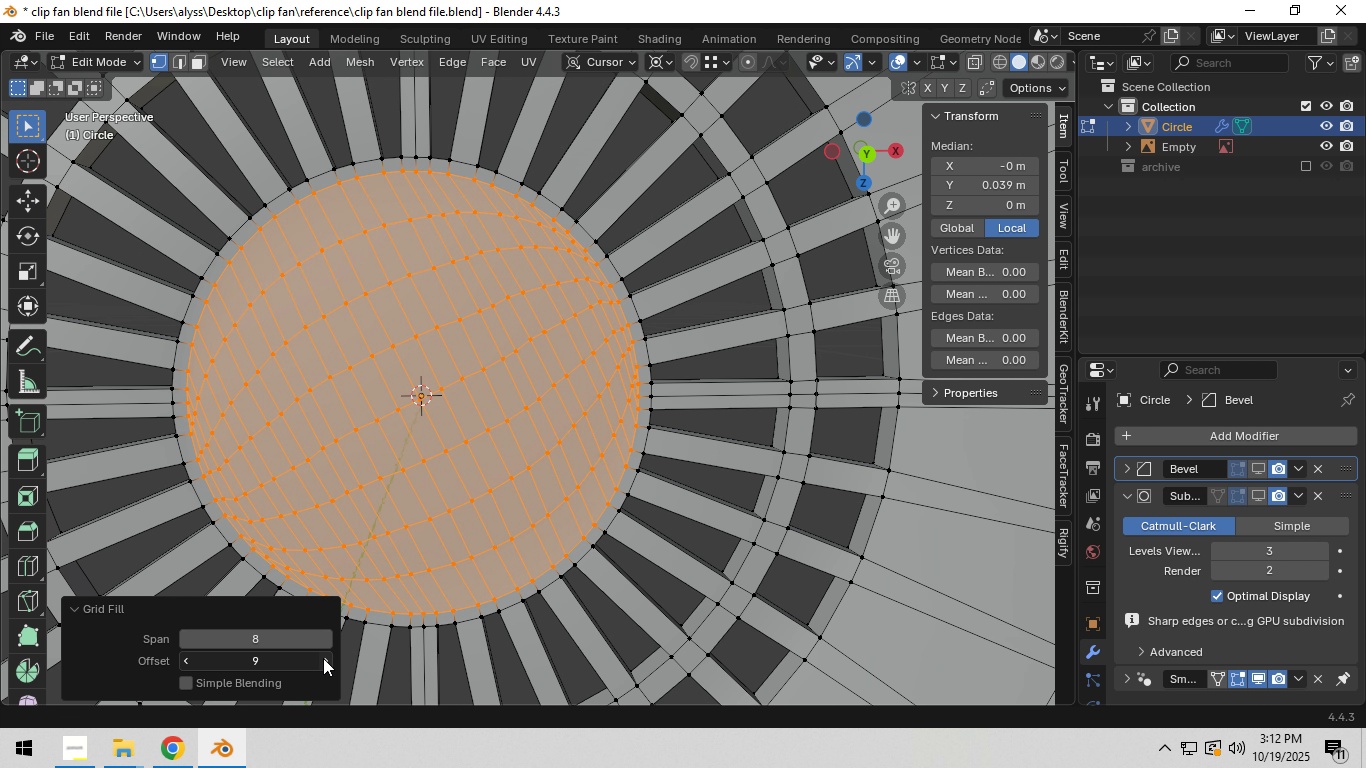 
triple_click([323, 658])
 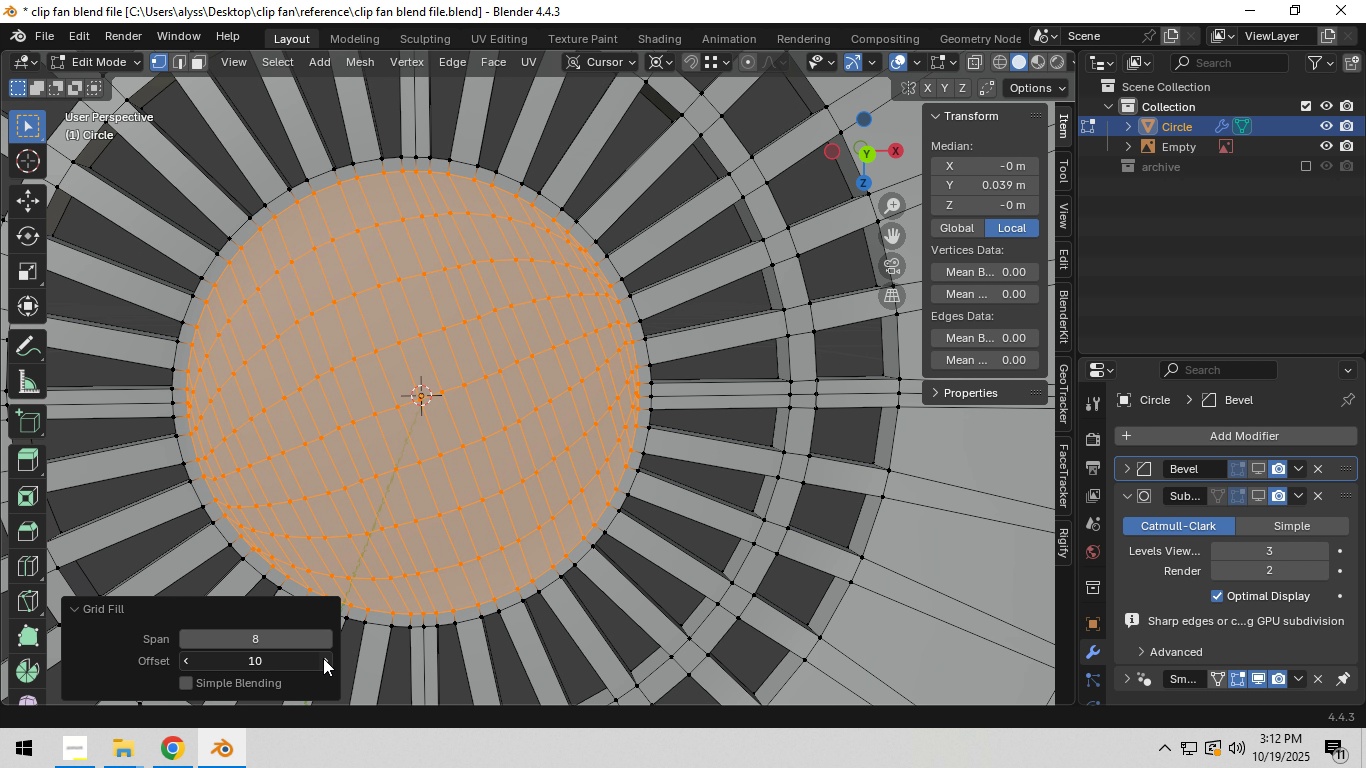 
triple_click([323, 658])
 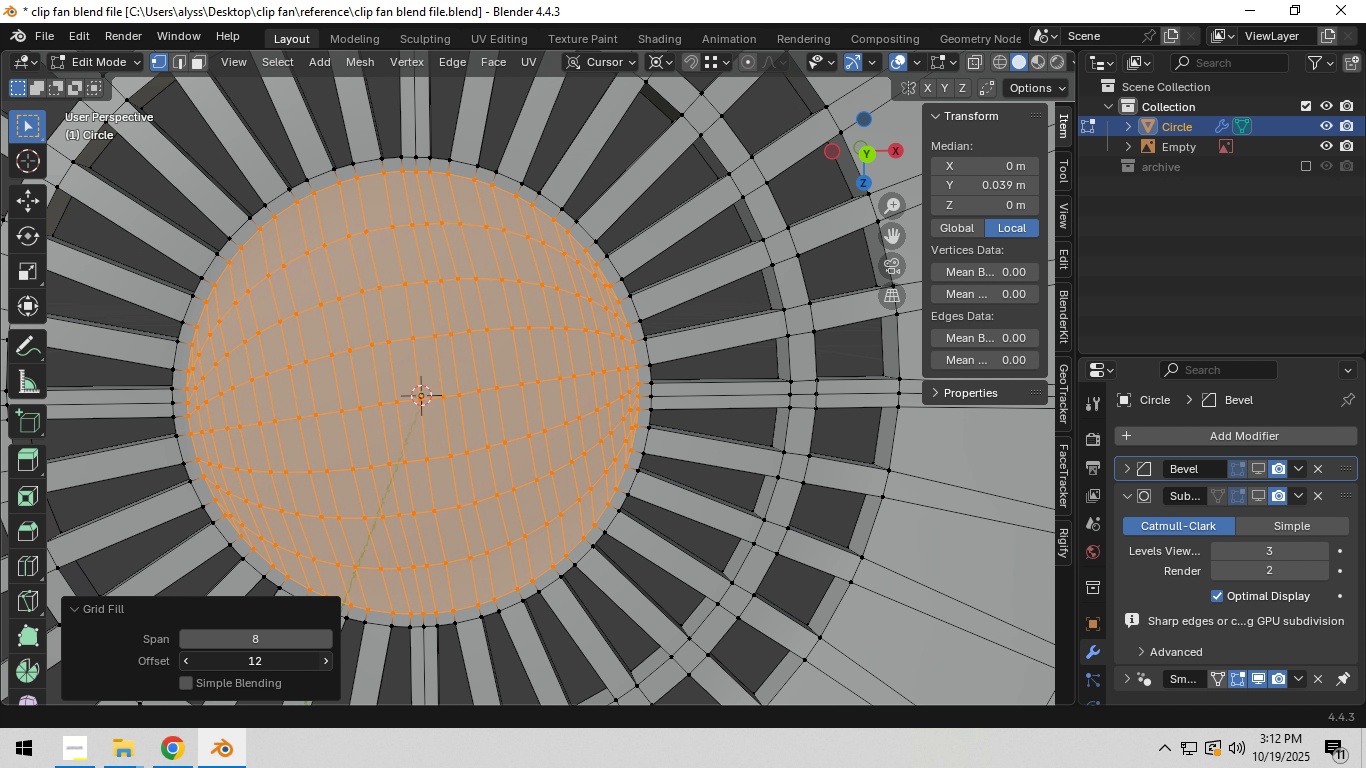 
double_click([323, 658])
 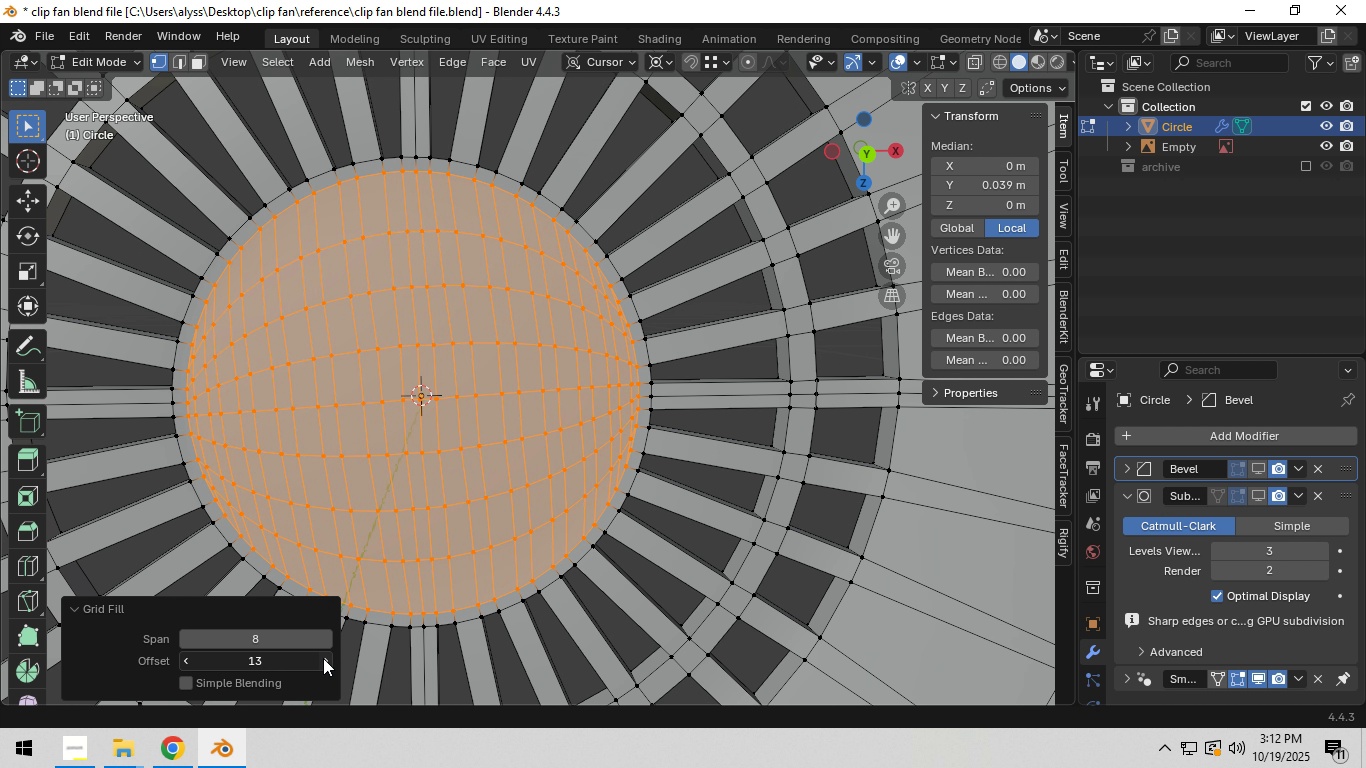 
left_click([323, 658])
 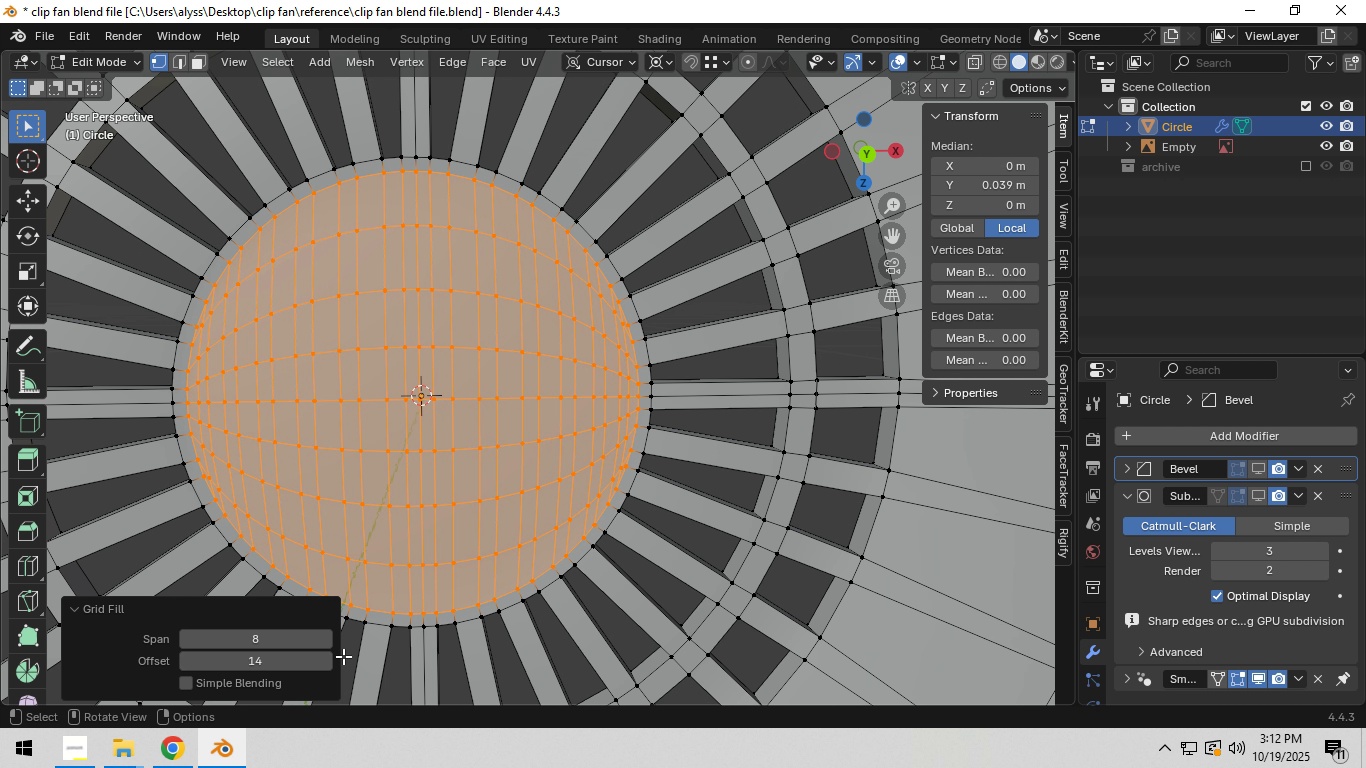 
right_click([408, 501])
 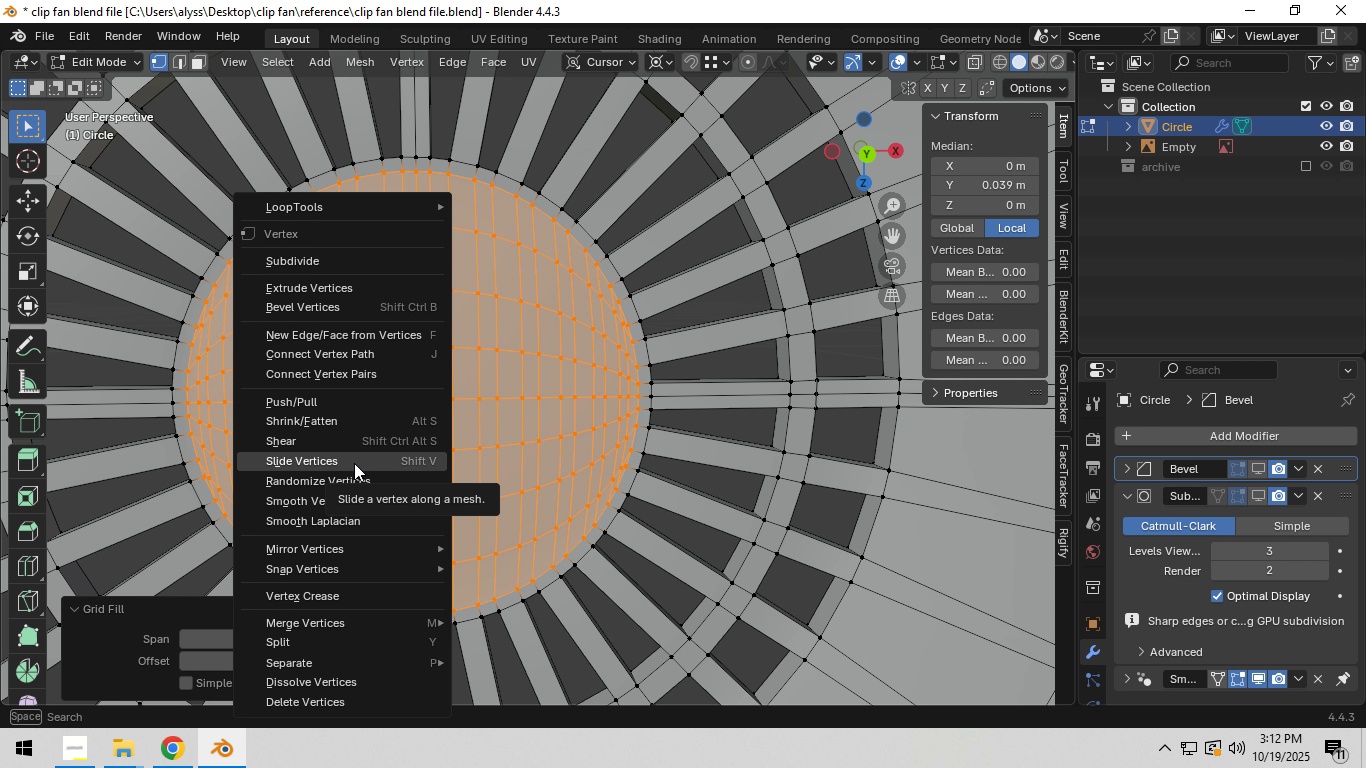 
wait(6.34)
 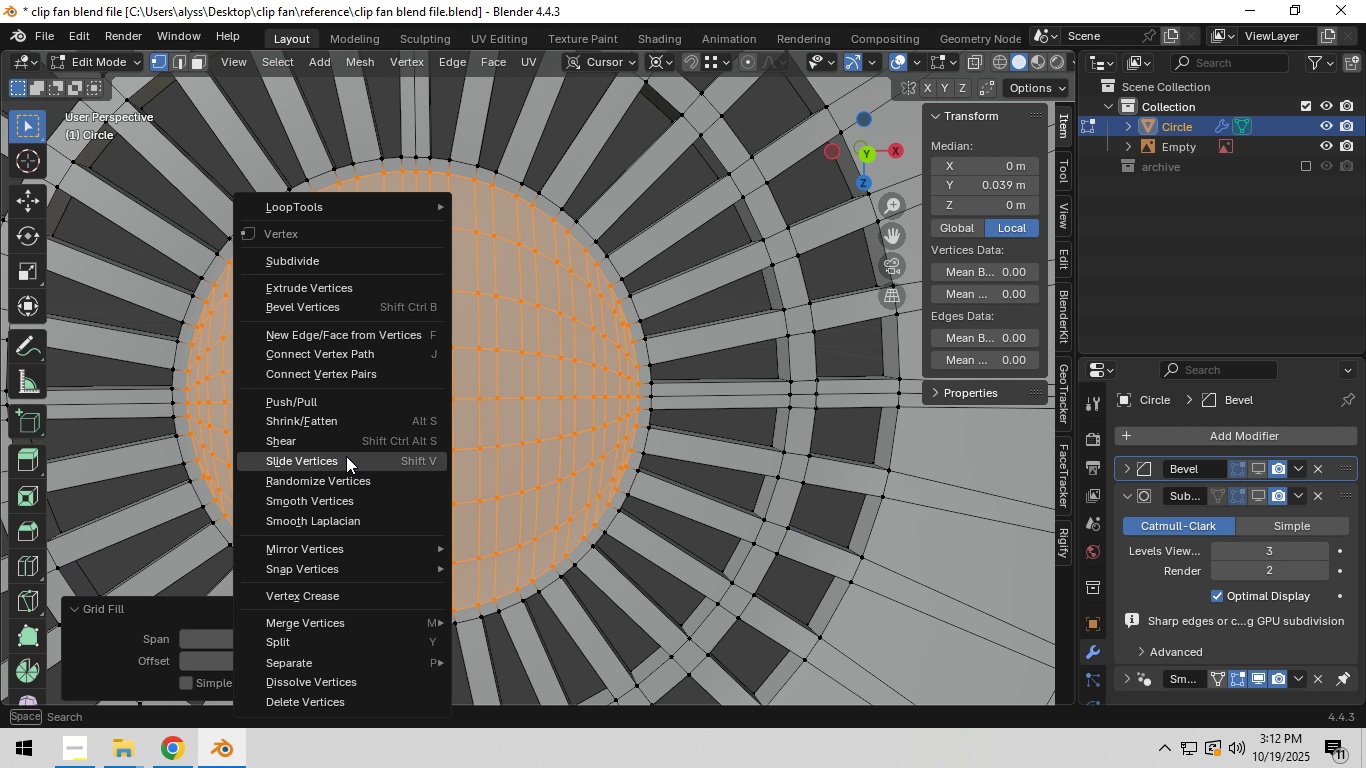 
left_click([356, 496])
 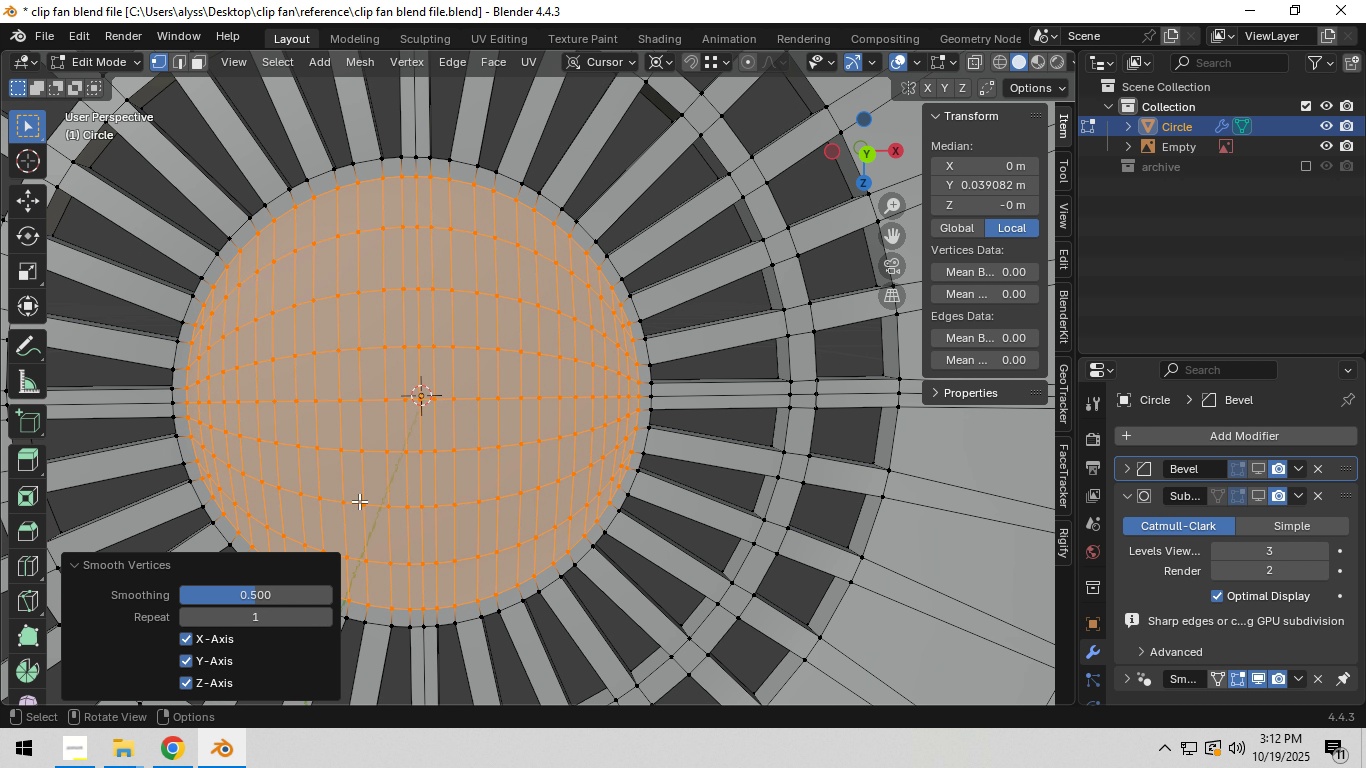 
type(RRRRRRR)
 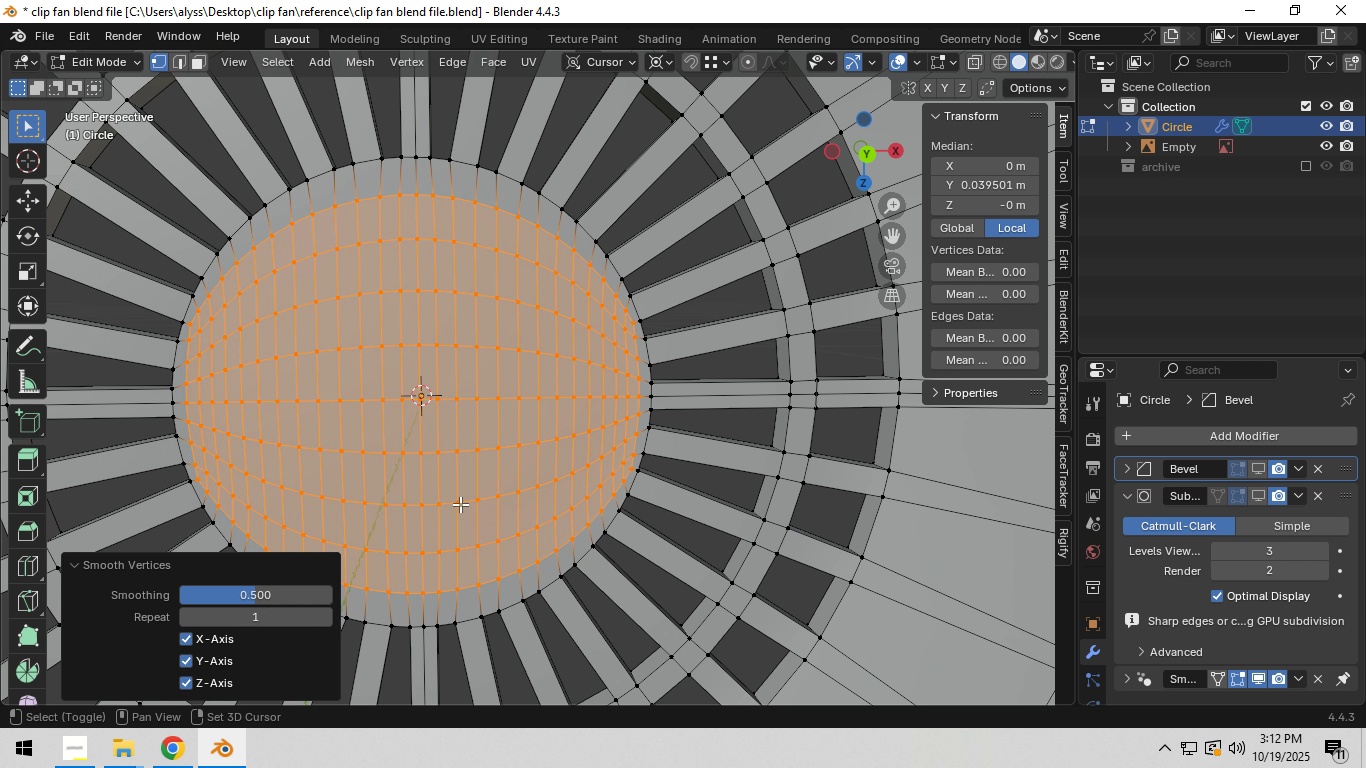 
hold_key(key=R, duration=1.53)
 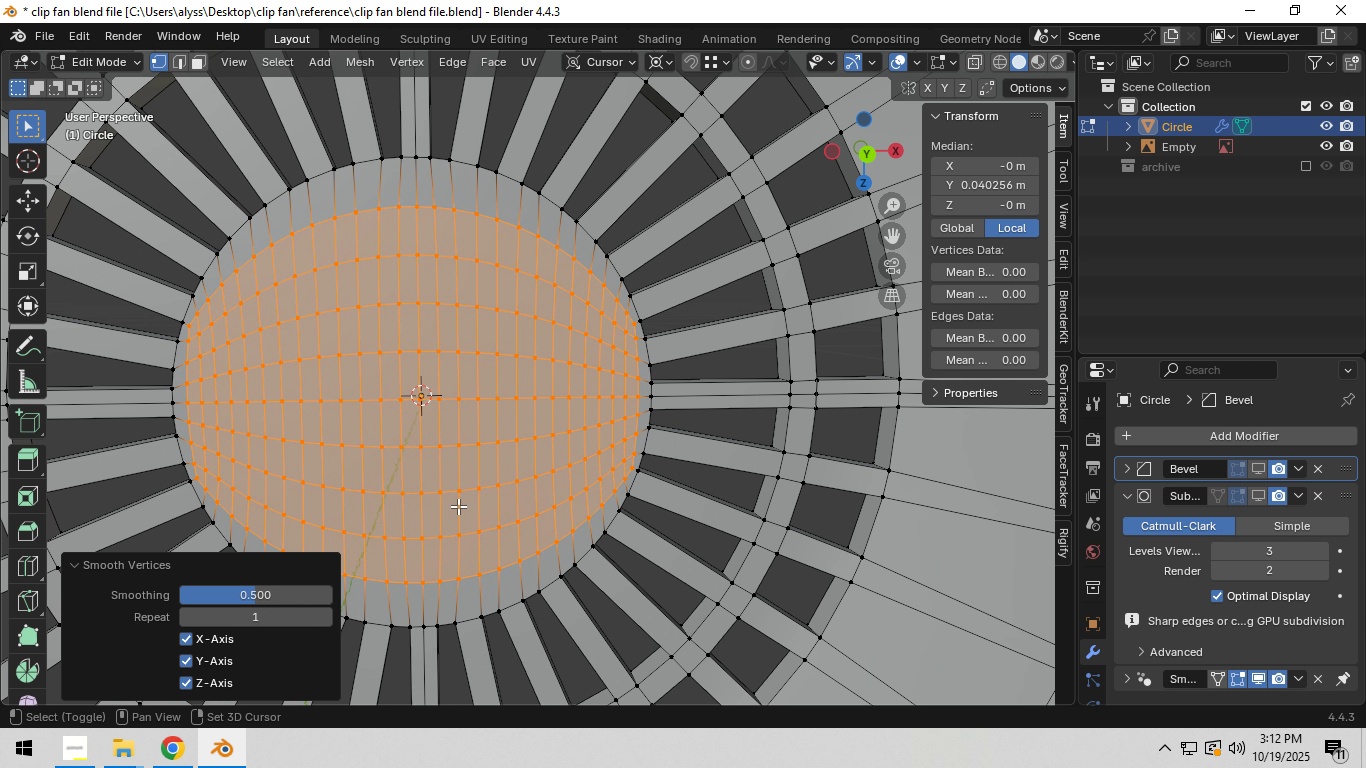 
hold_key(key=R, duration=1.21)
 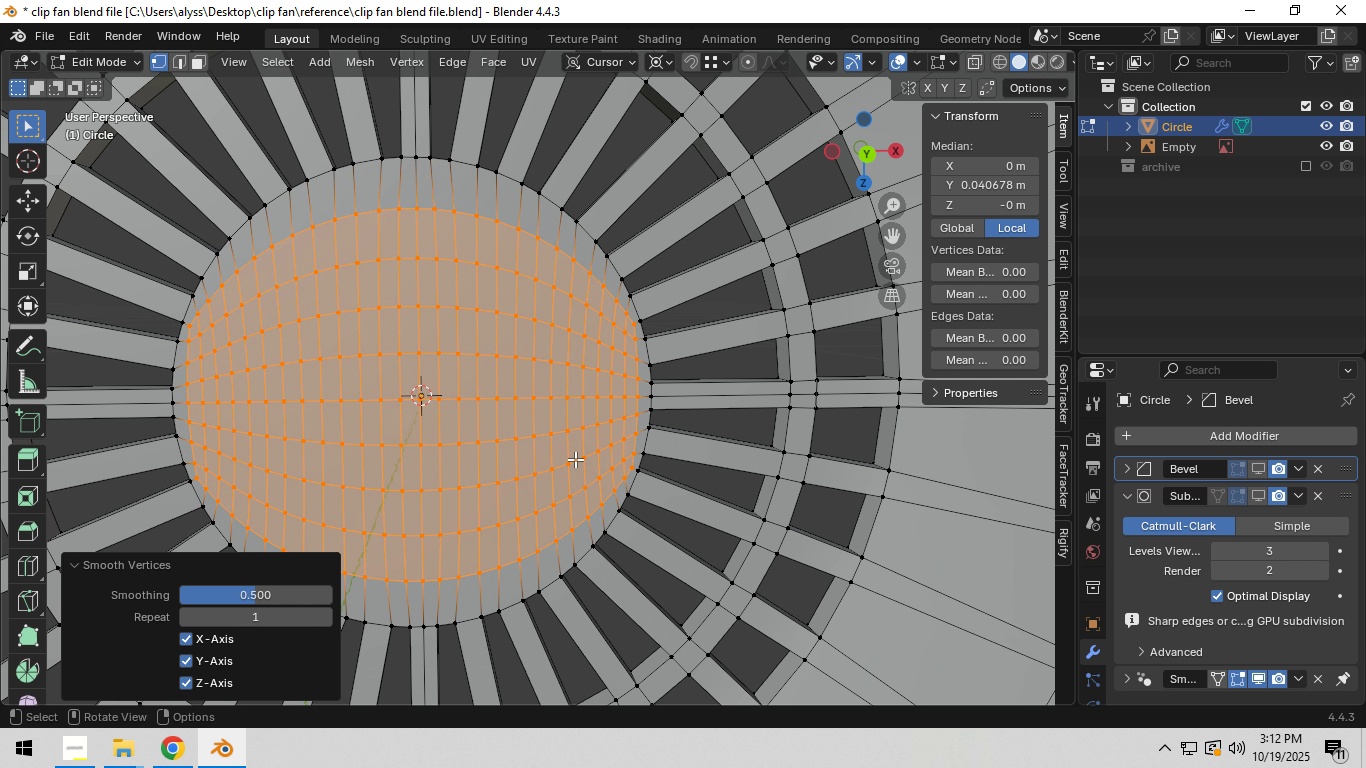 
scroll: coordinate [575, 459], scroll_direction: down, amount: 3.0
 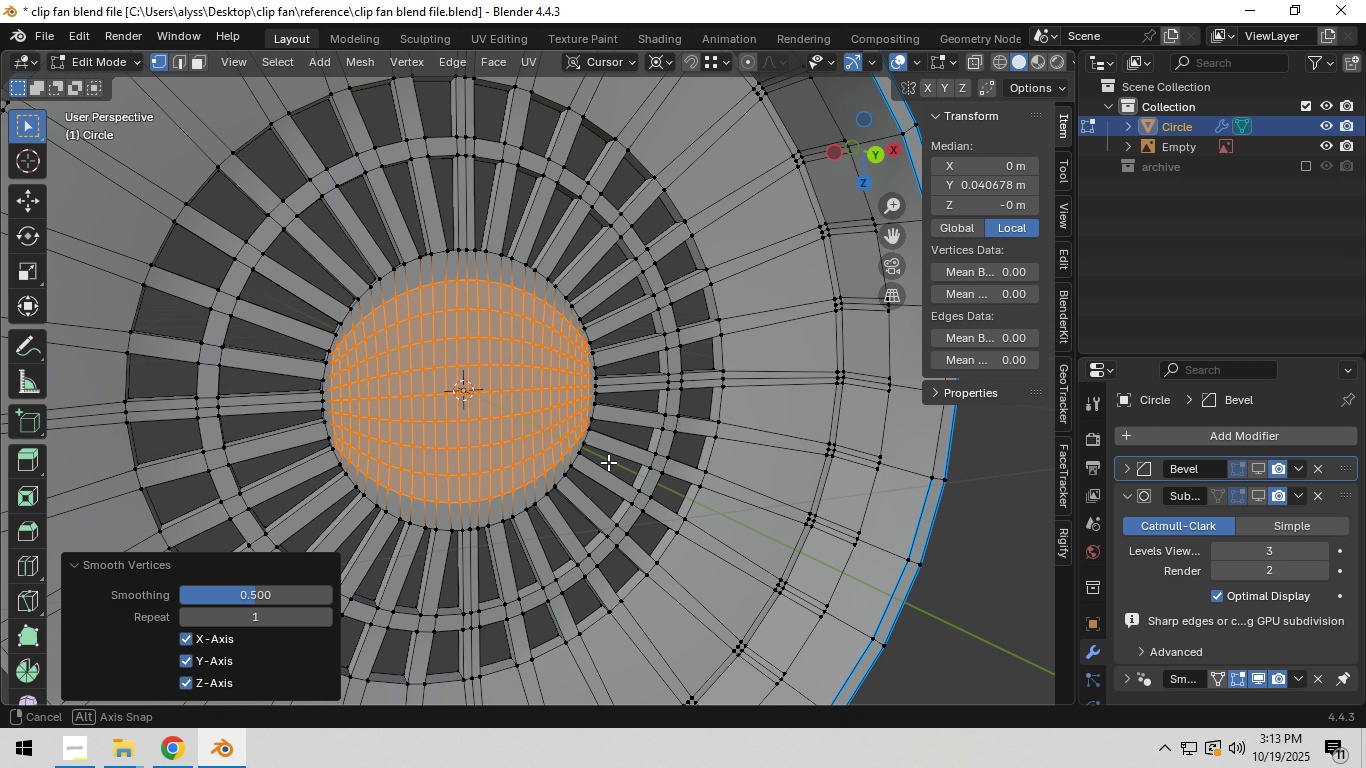 
key(Tab)
 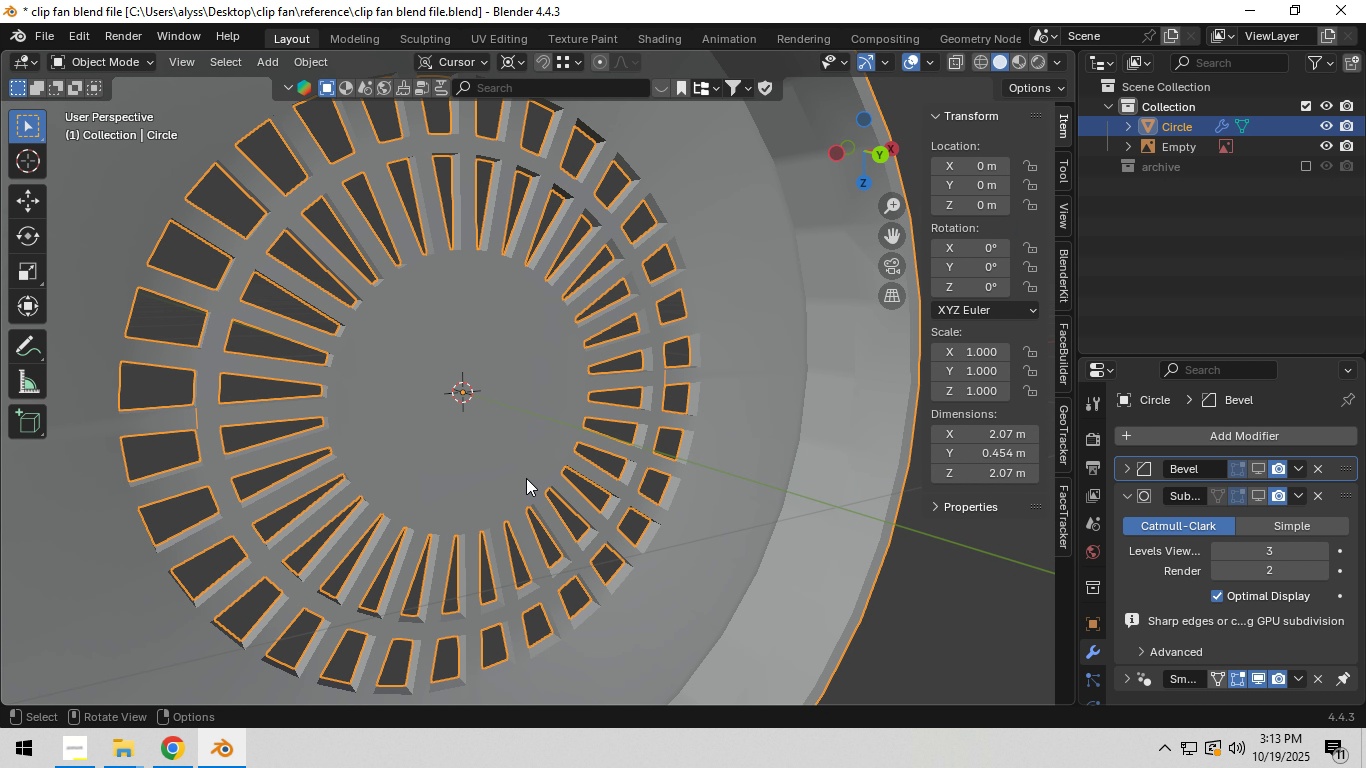 
scroll: coordinate [525, 478], scroll_direction: down, amount: 2.0
 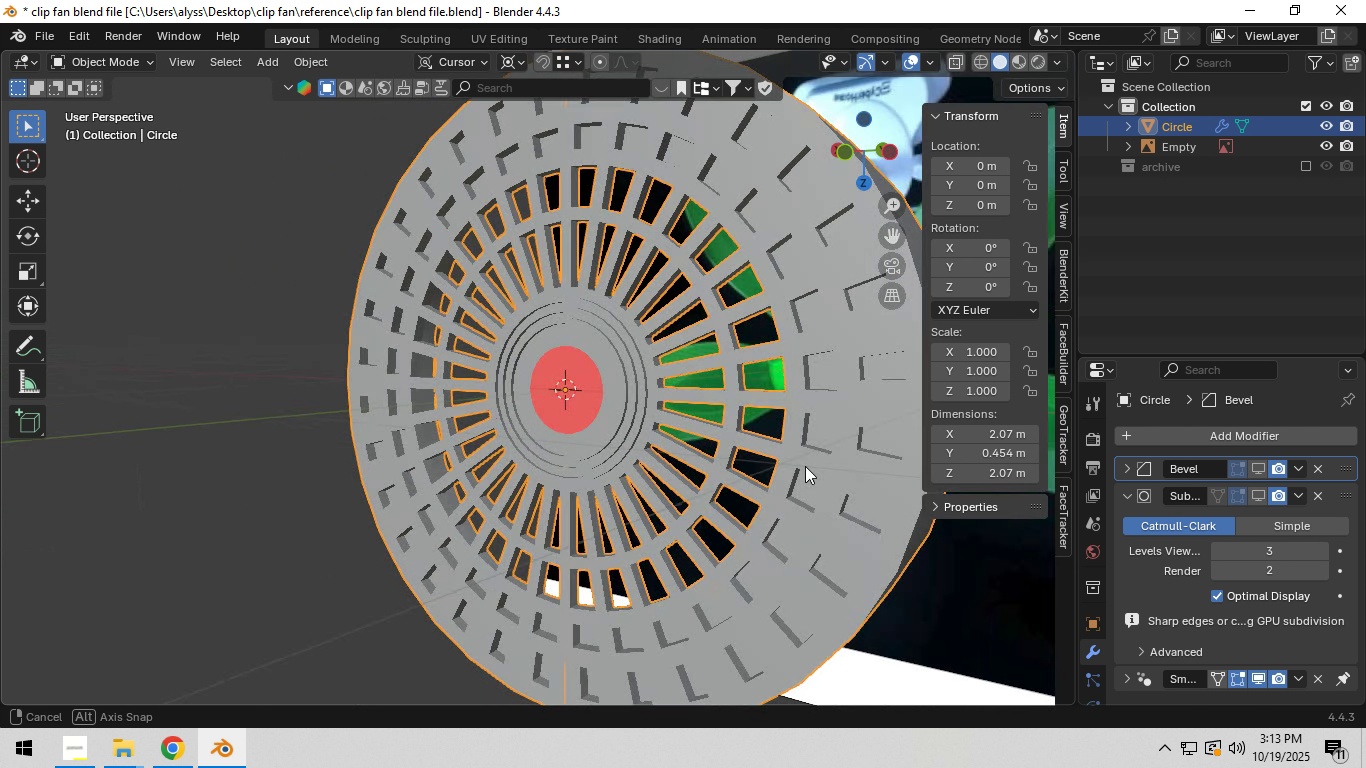 
key(Tab)
 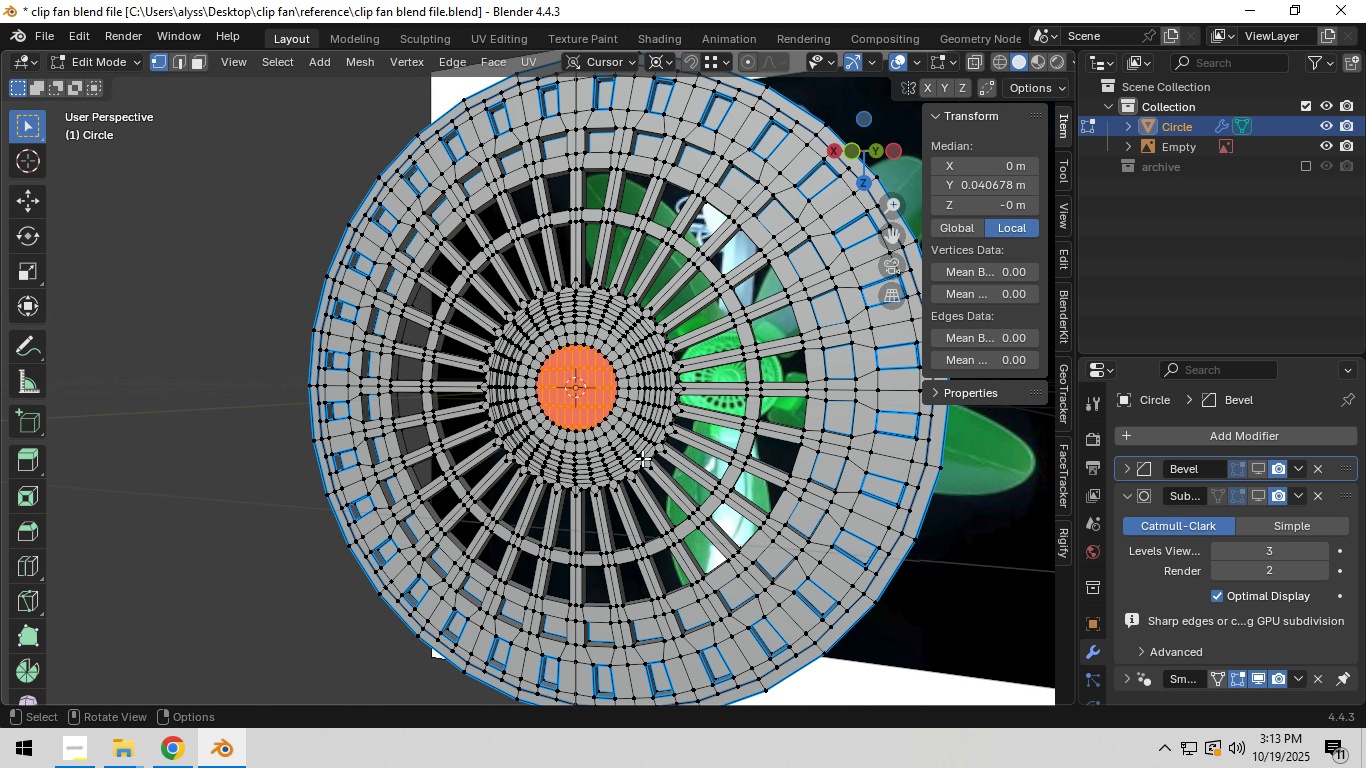 
scroll: coordinate [642, 458], scroll_direction: up, amount: 4.0
 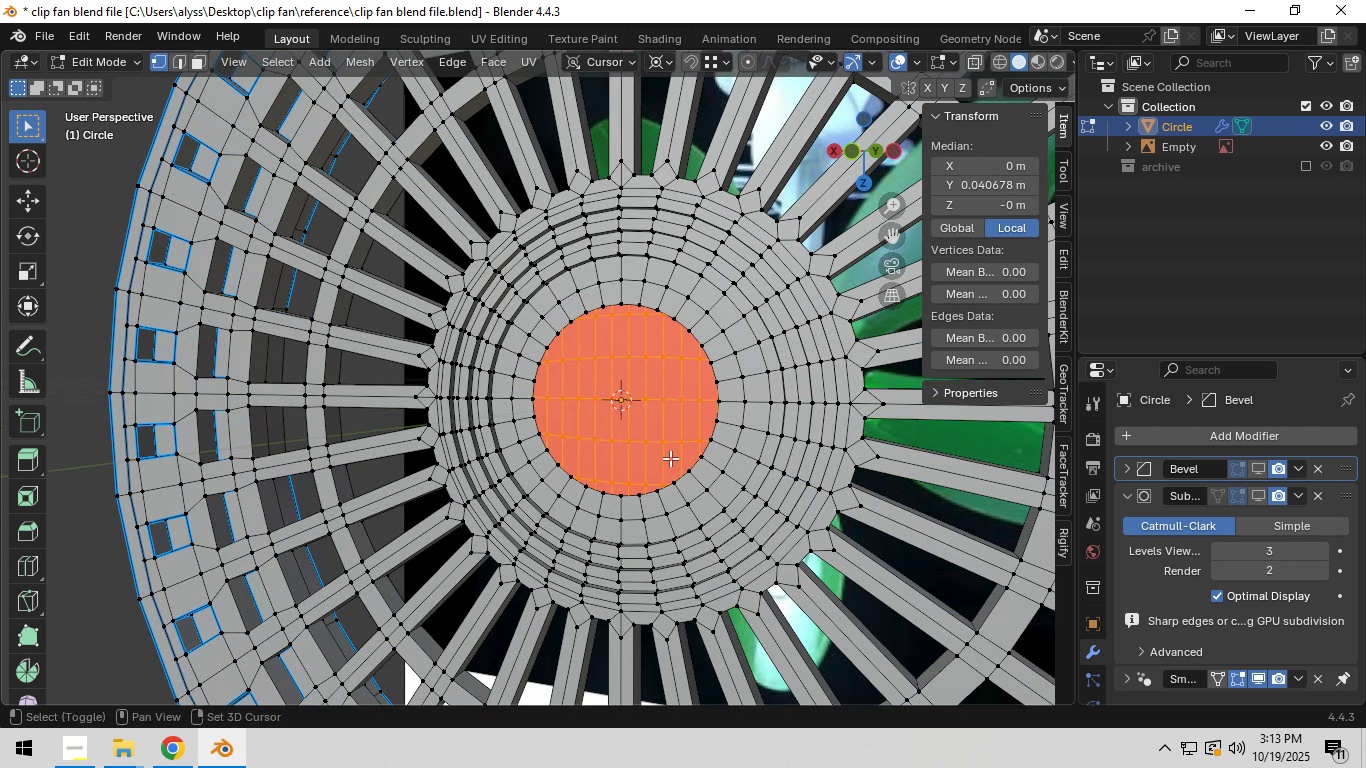 
hold_key(key=ShiftLeft, duration=0.31)
 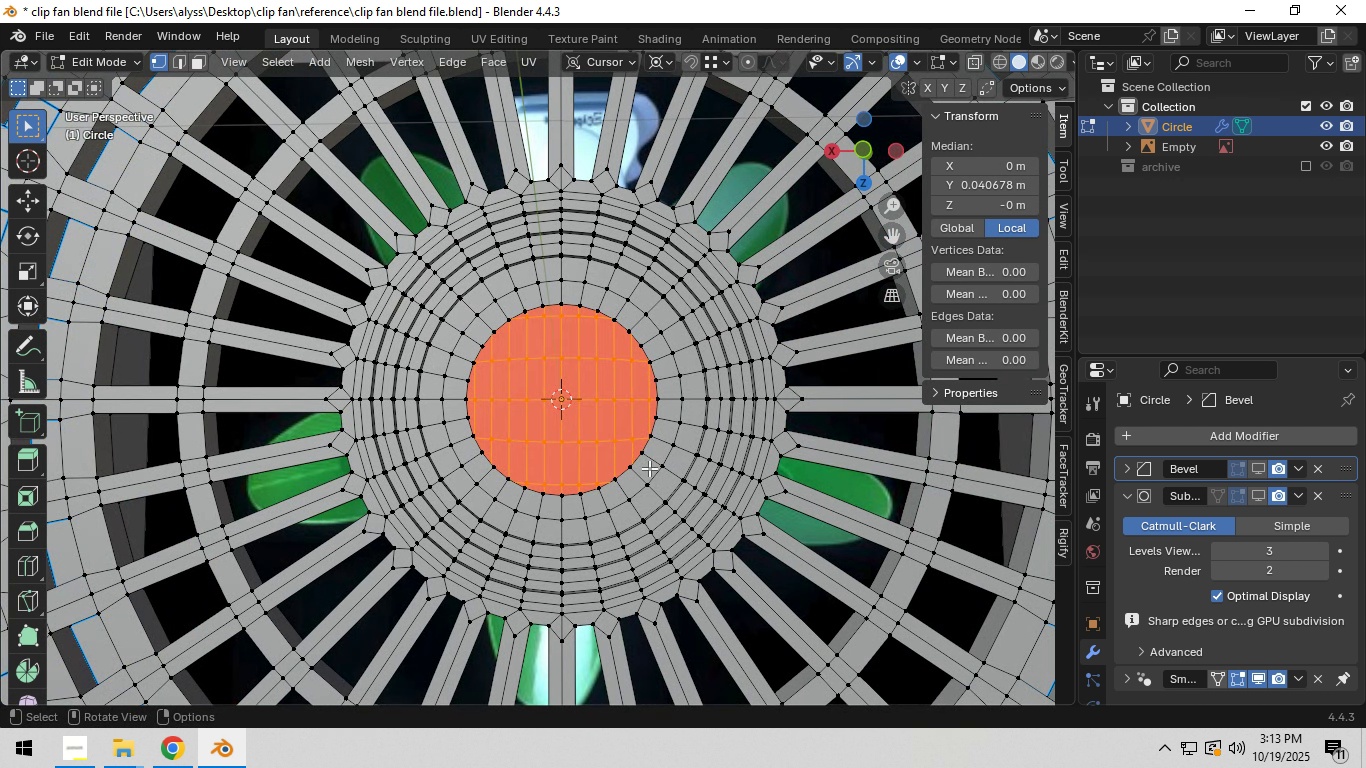 
scroll: coordinate [650, 470], scroll_direction: up, amount: 1.0
 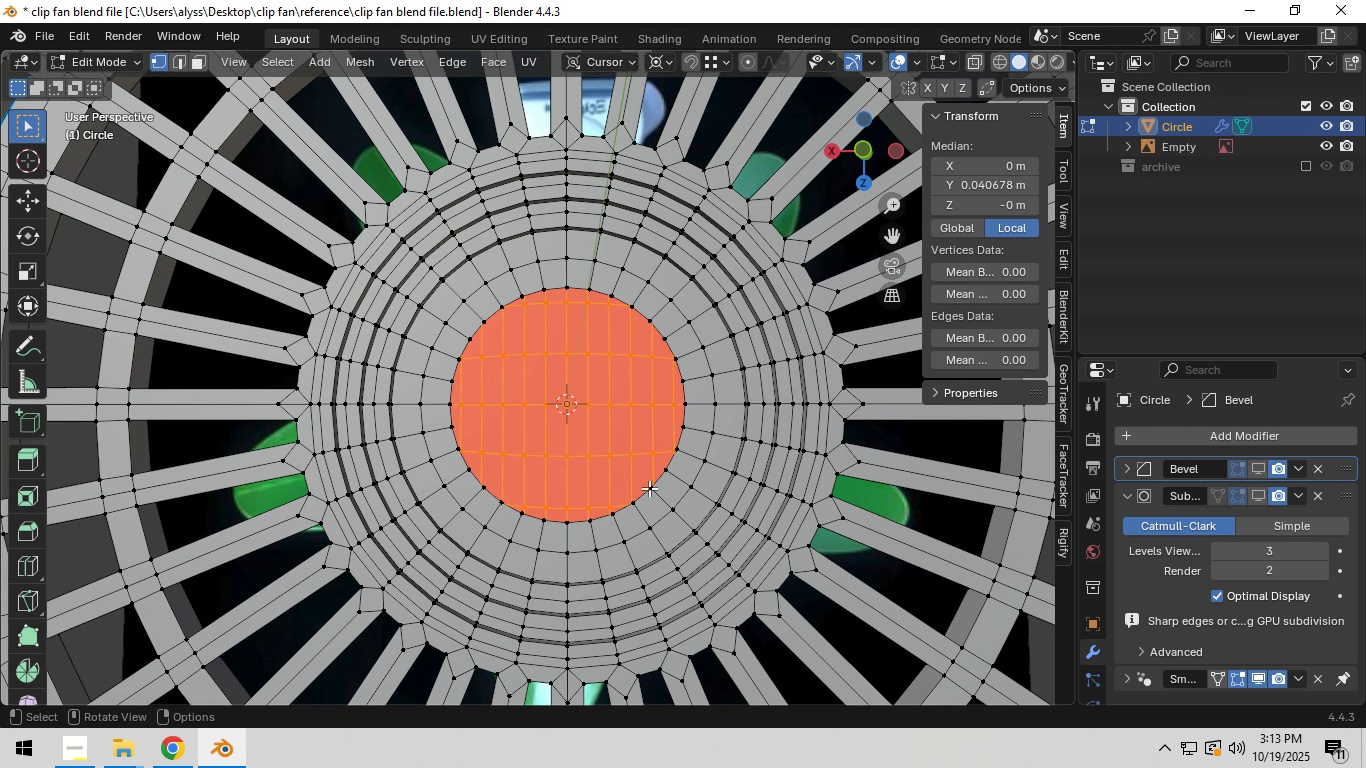 
hold_key(key=AltLeft, duration=0.63)
left_click([646, 490])
 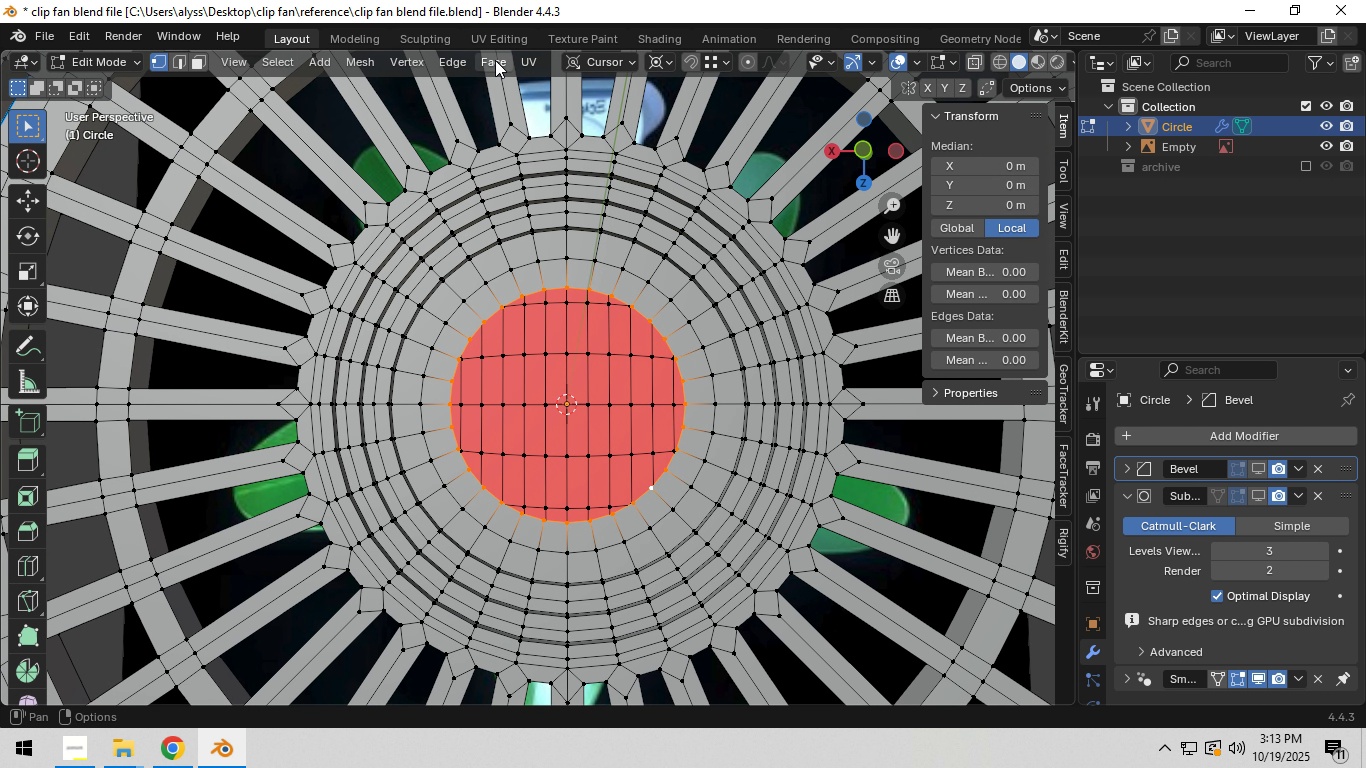 
left_click([500, 63])
 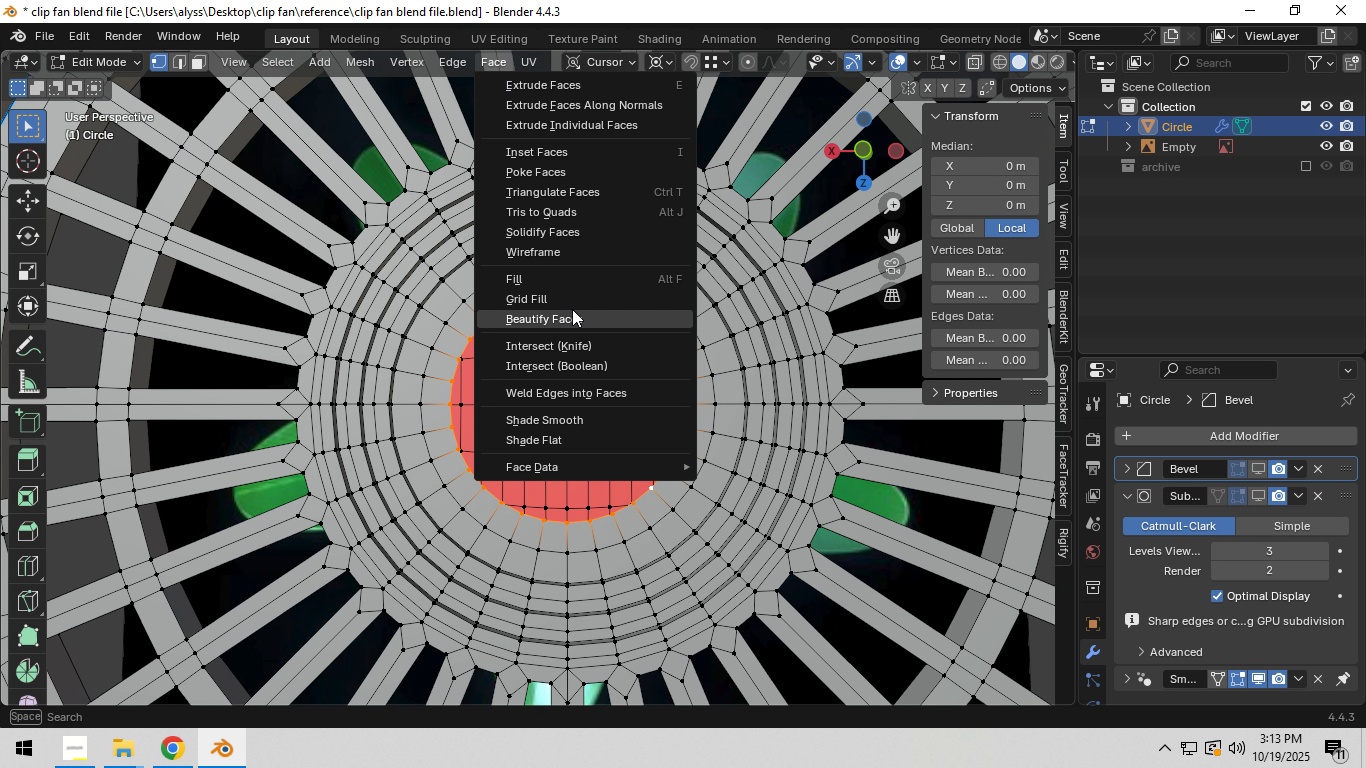 
left_click([574, 305])
 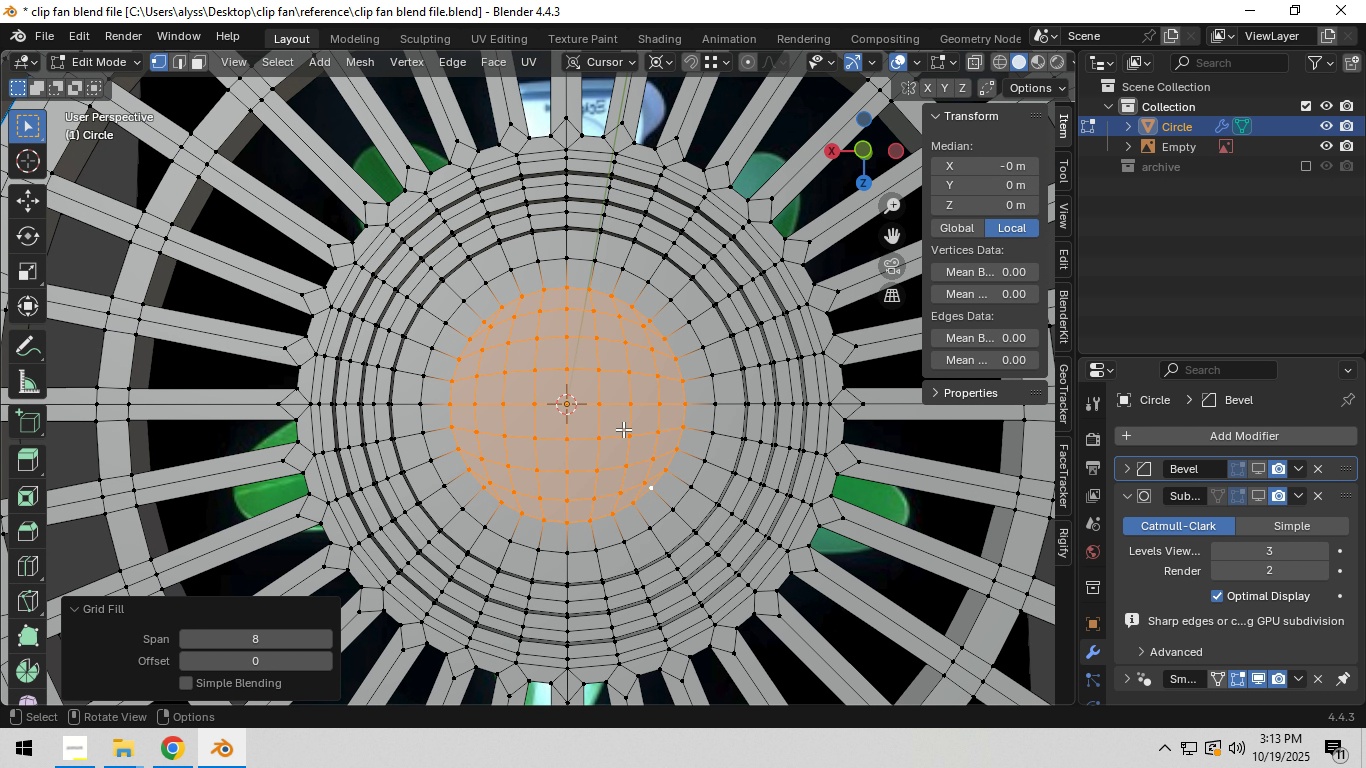 
scroll: coordinate [623, 431], scroll_direction: down, amount: 4.0
 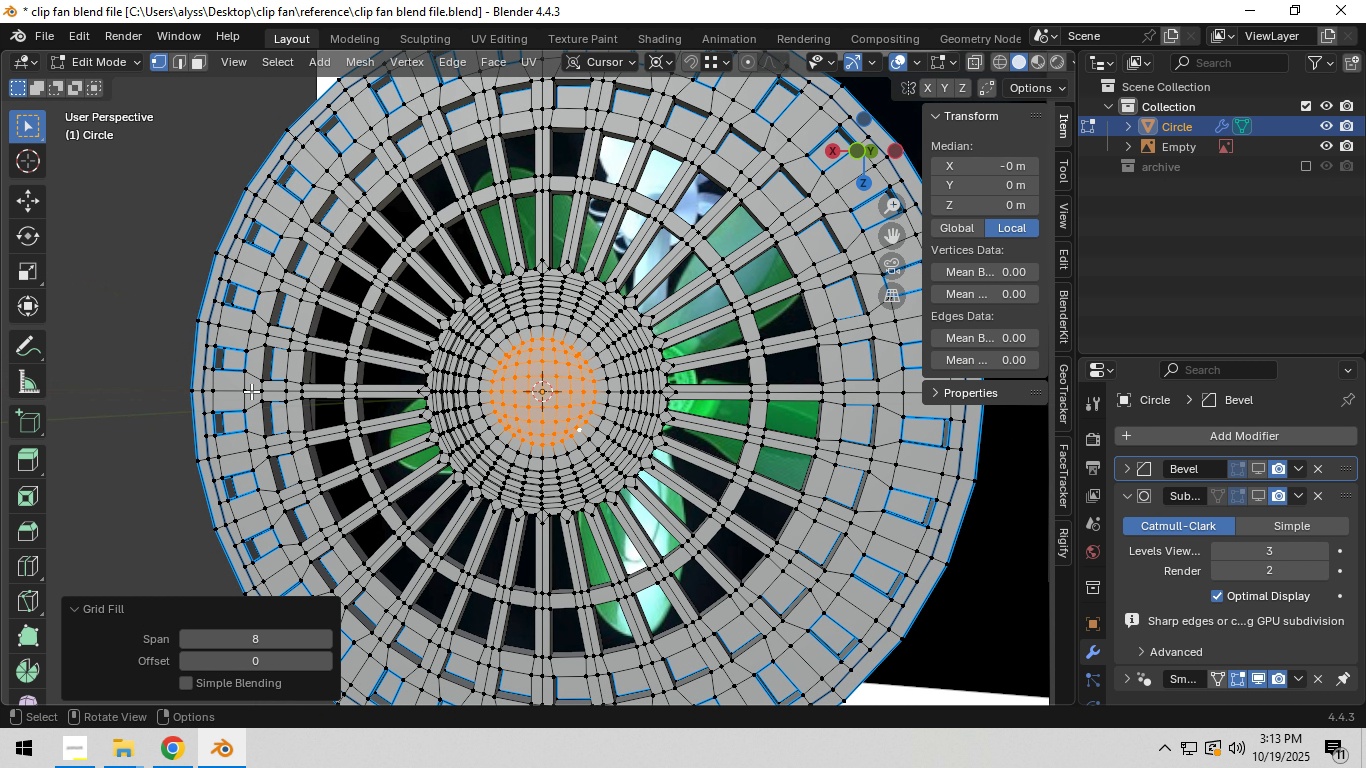 
left_click([131, 324])
 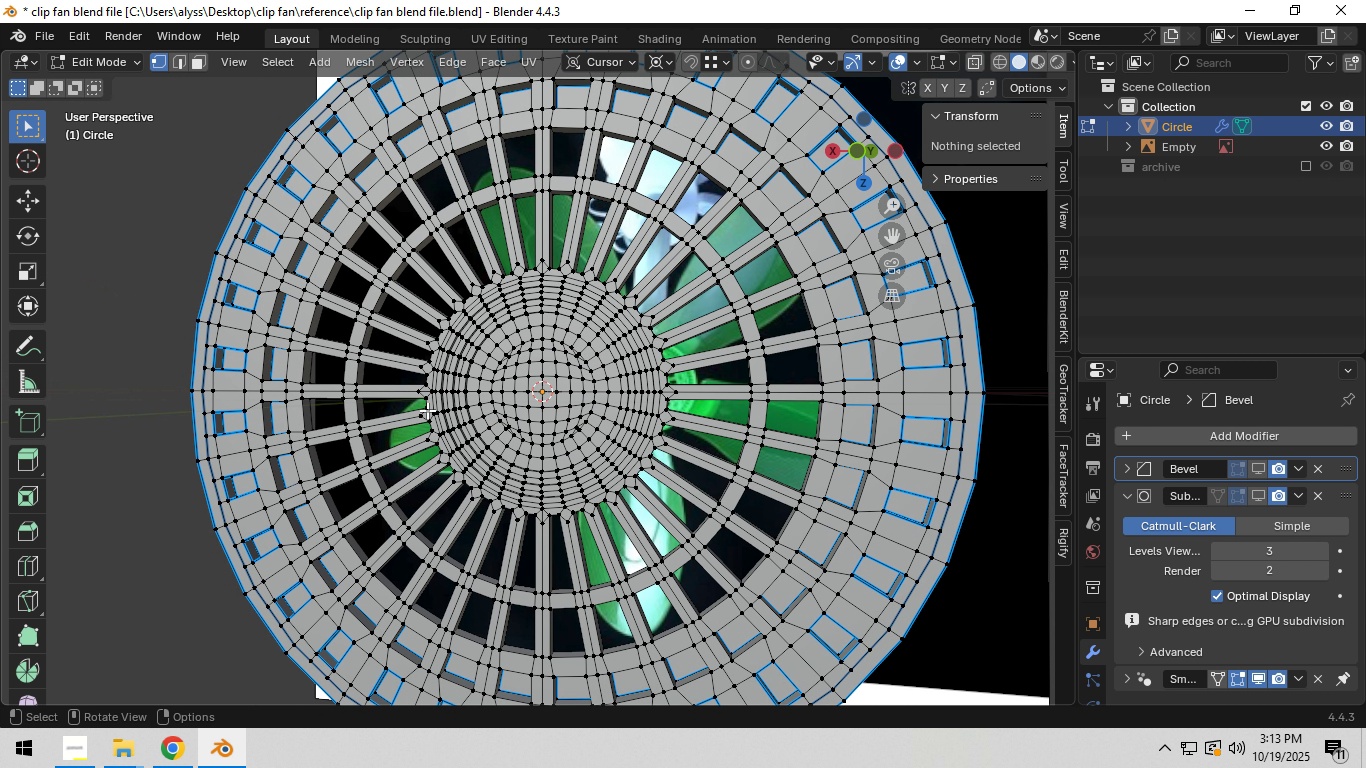 
key(Control+S)
 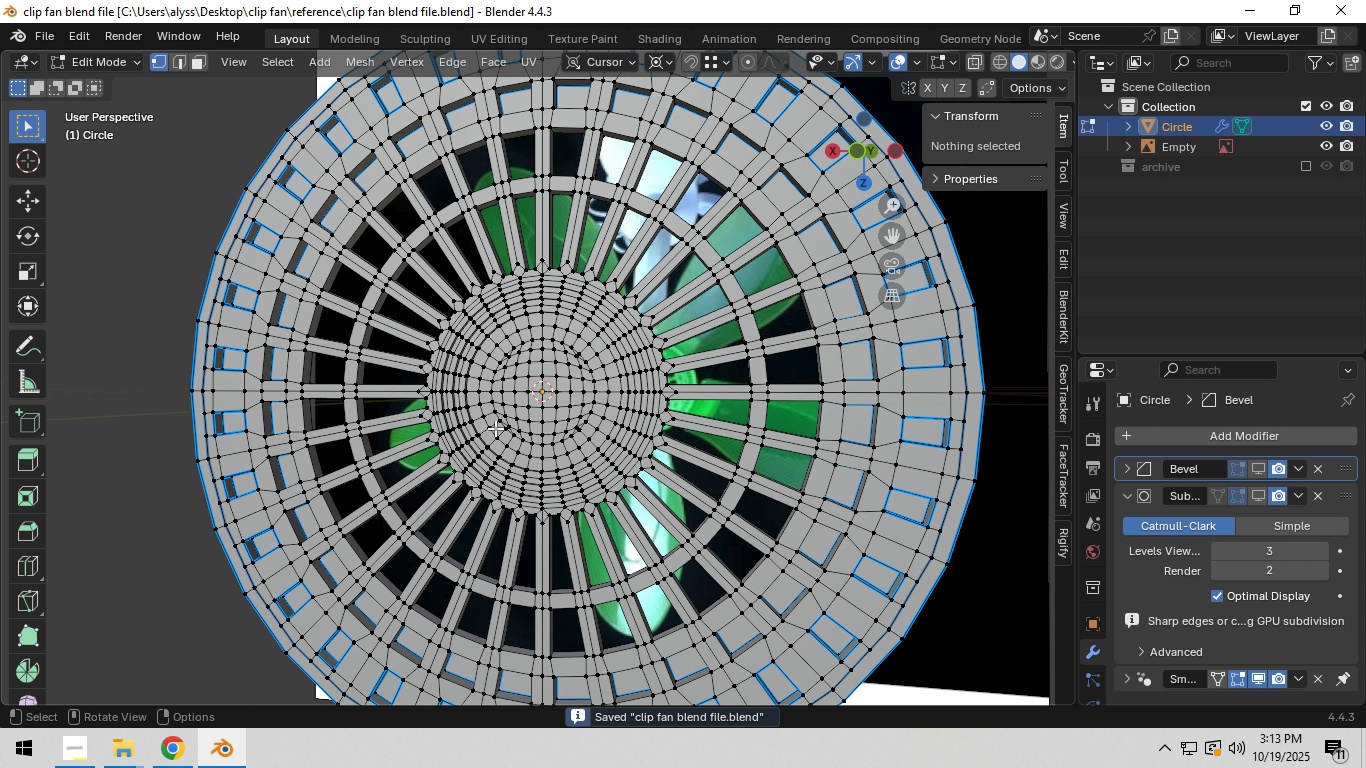 
scroll: coordinate [496, 430], scroll_direction: down, amount: 4.0
 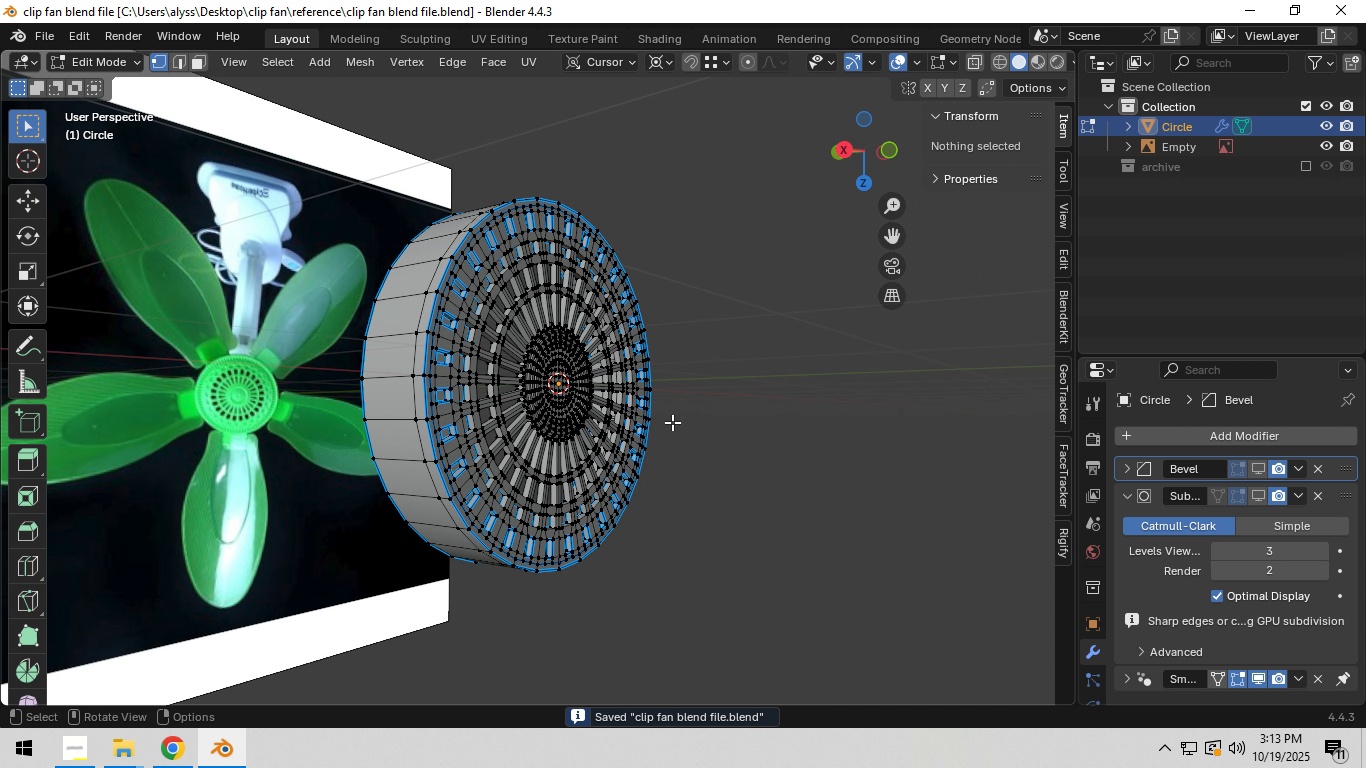 
left_click([735, 409])
 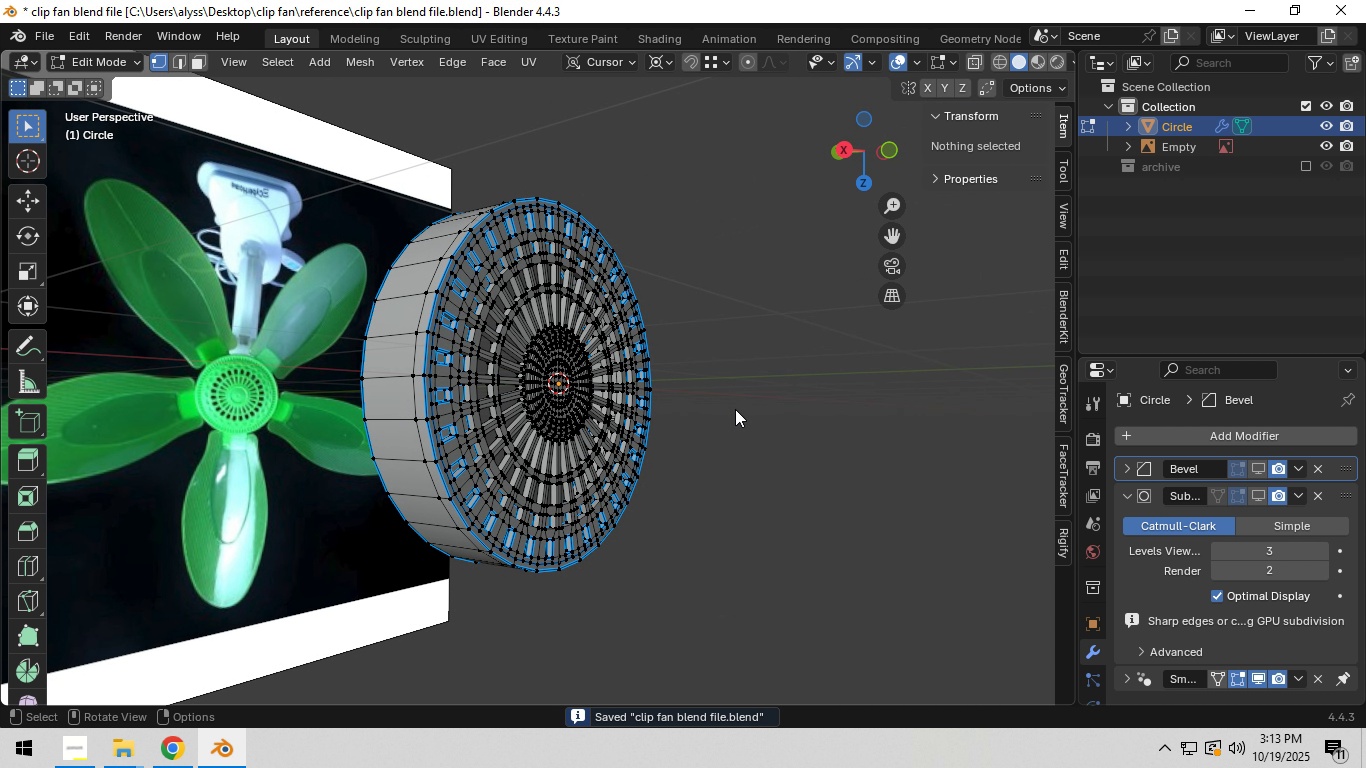 
key(Tab)
 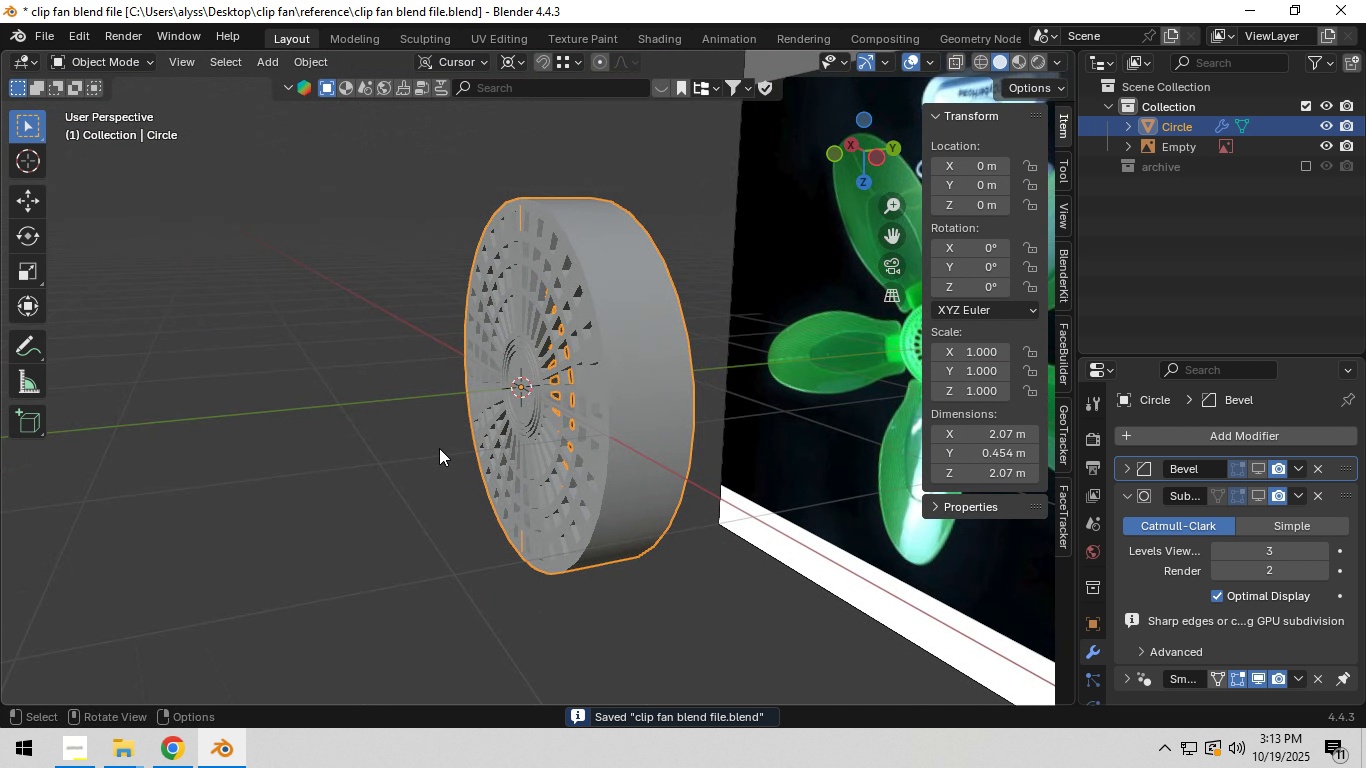 
scroll: coordinate [501, 420], scroll_direction: up, amount: 3.0
 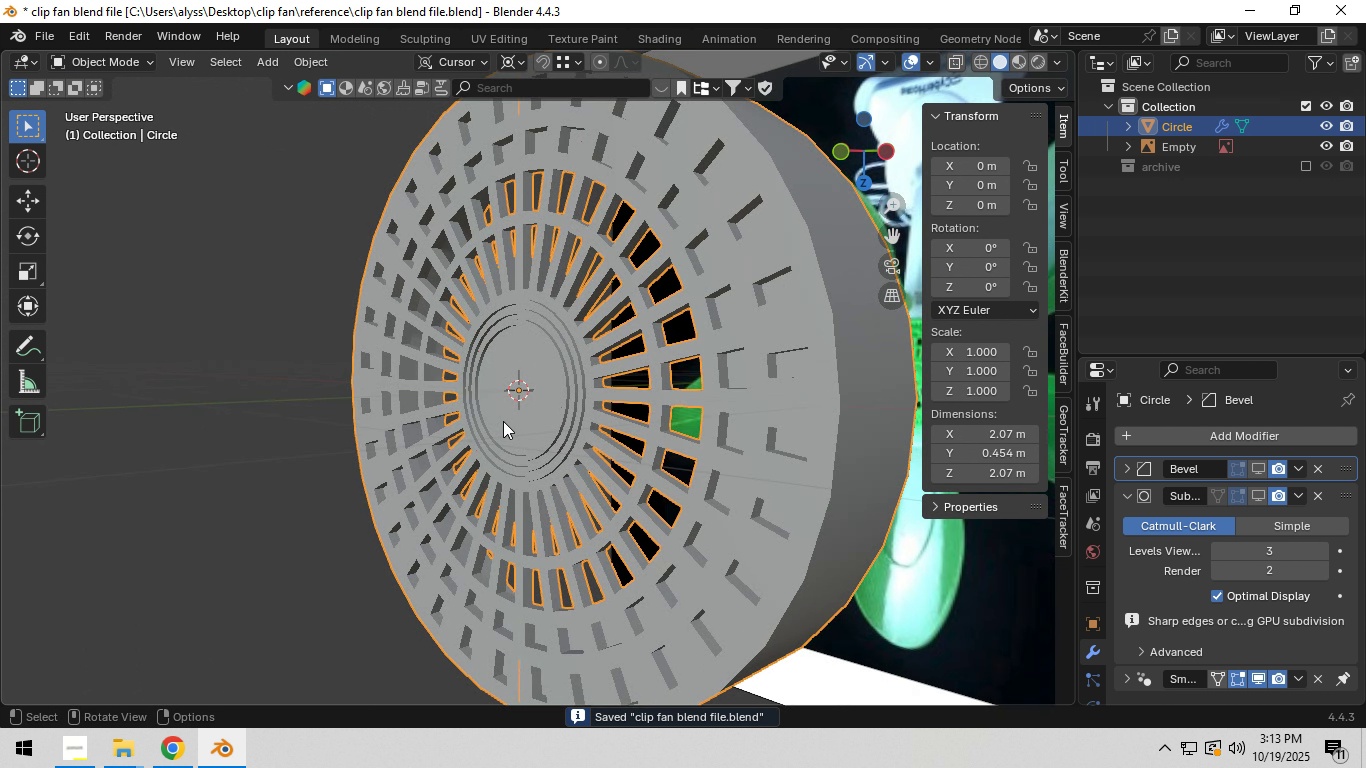 
key(Tab)
 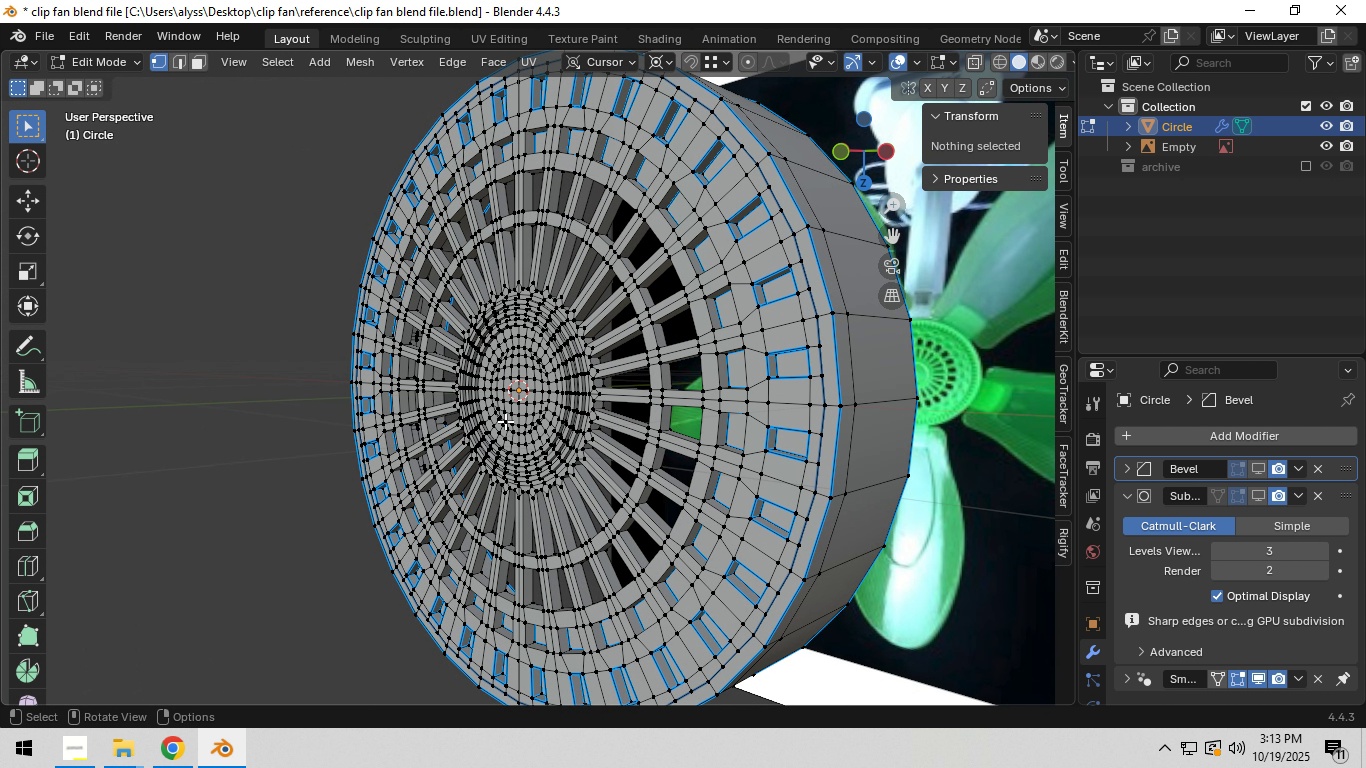 
scroll: coordinate [508, 421], scroll_direction: up, amount: 4.0
 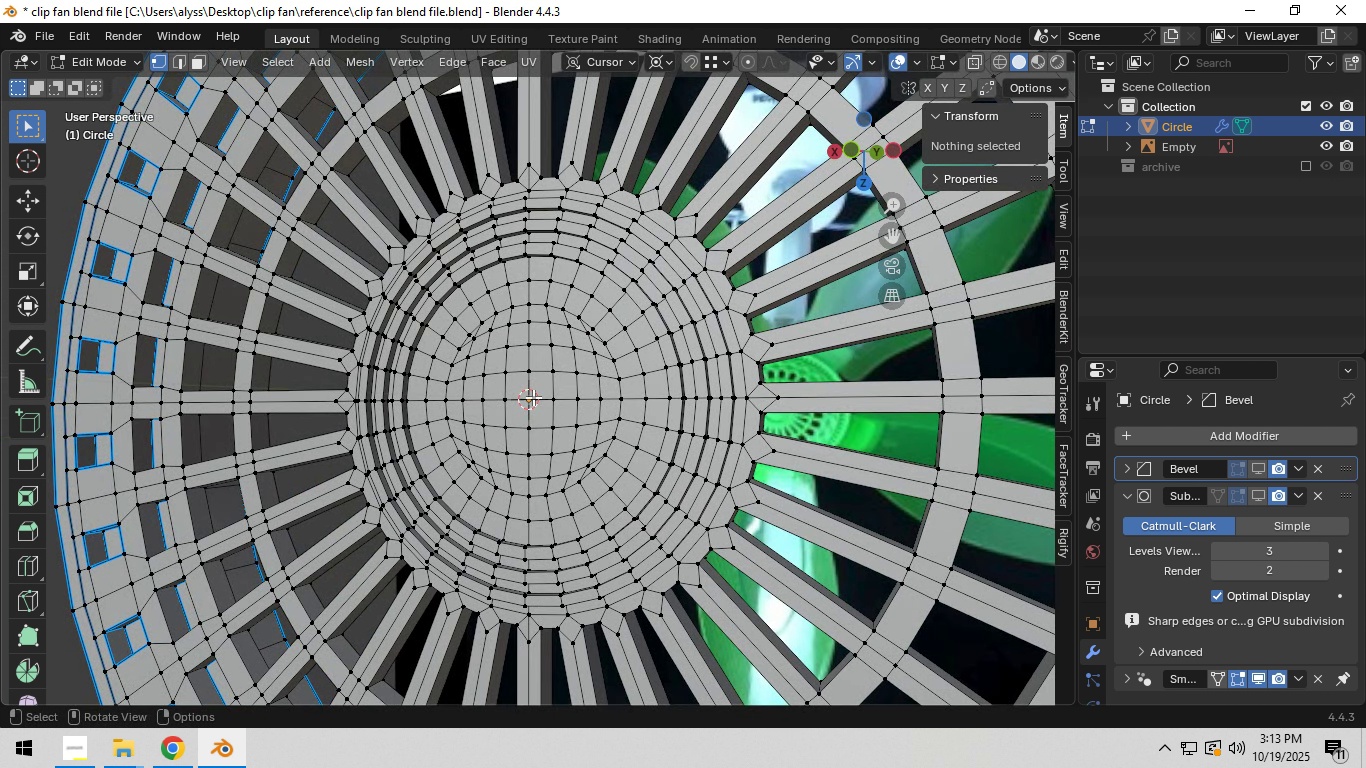 
key(3)
 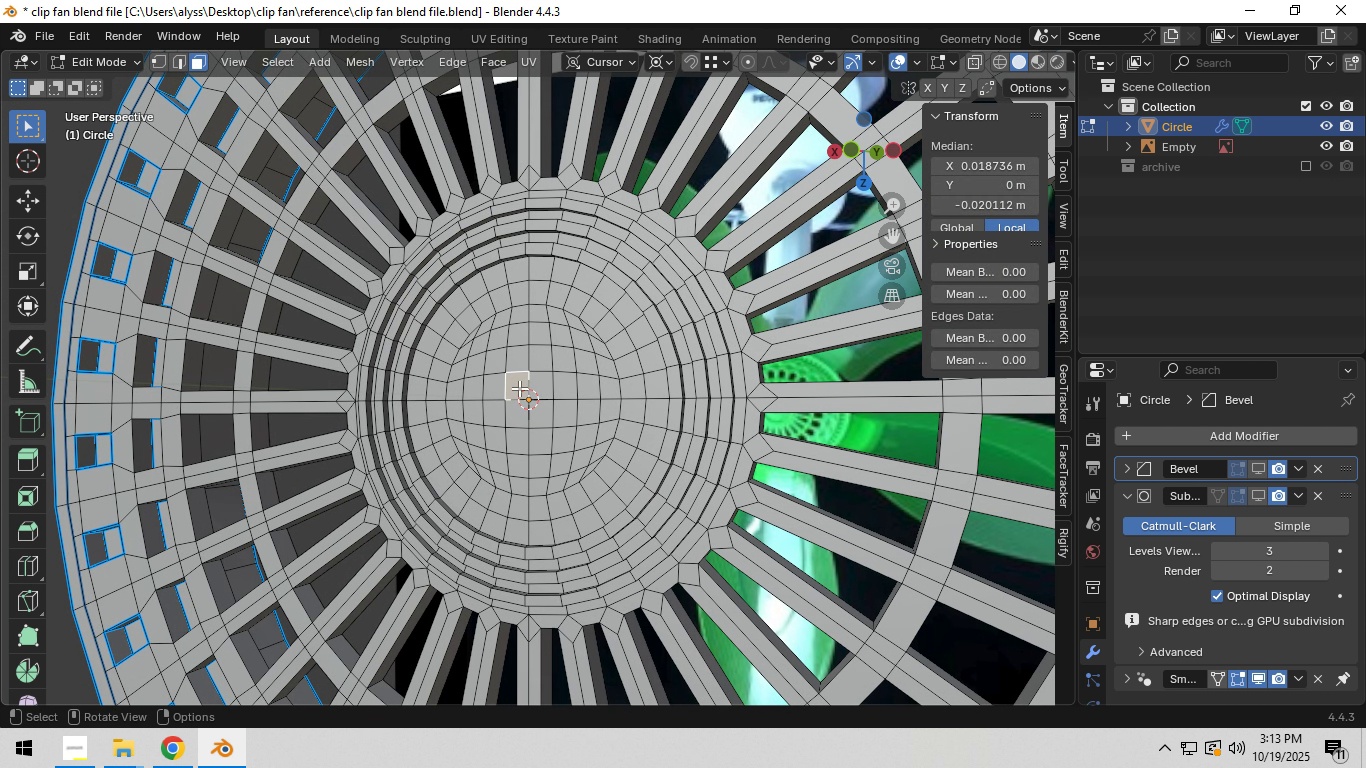 
left_click([519, 388])
 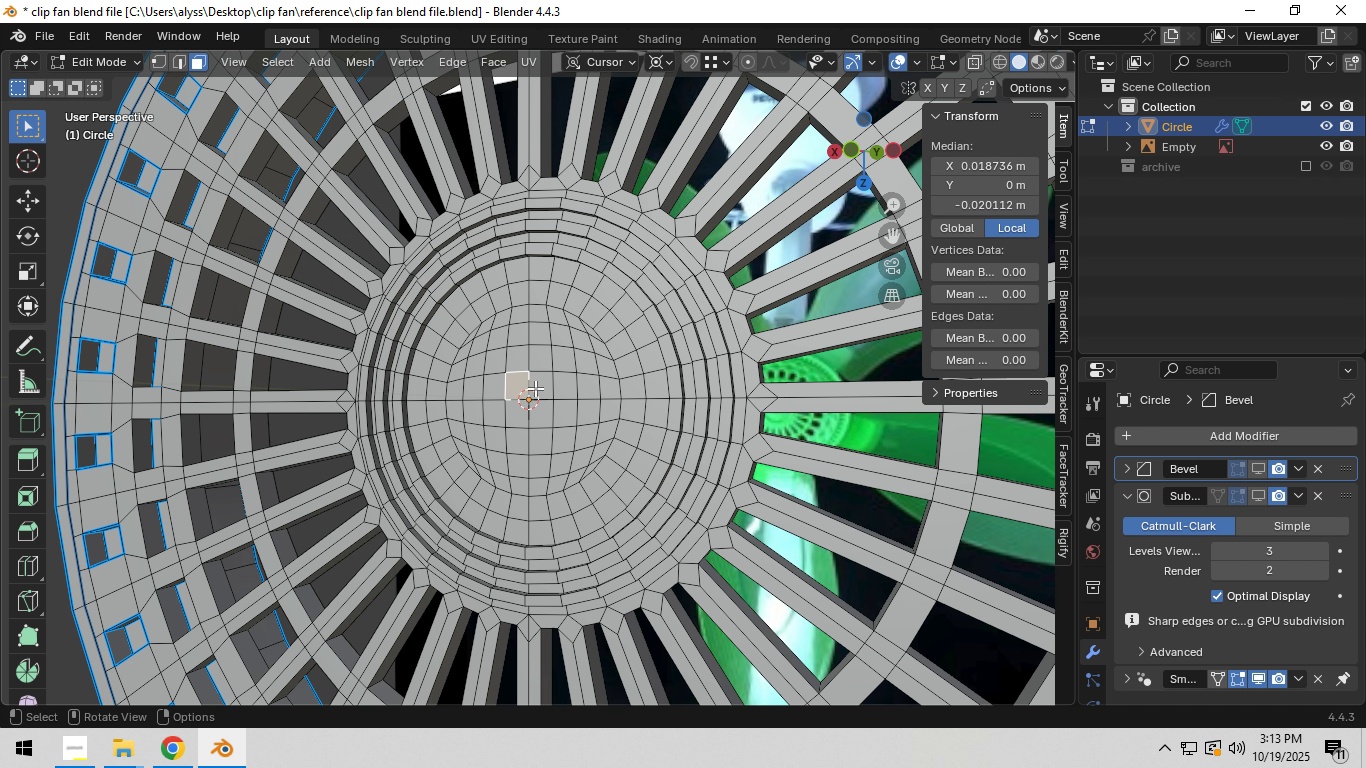 
hold_key(key=ShiftLeft, duration=1.12)
double_click([539, 410])
 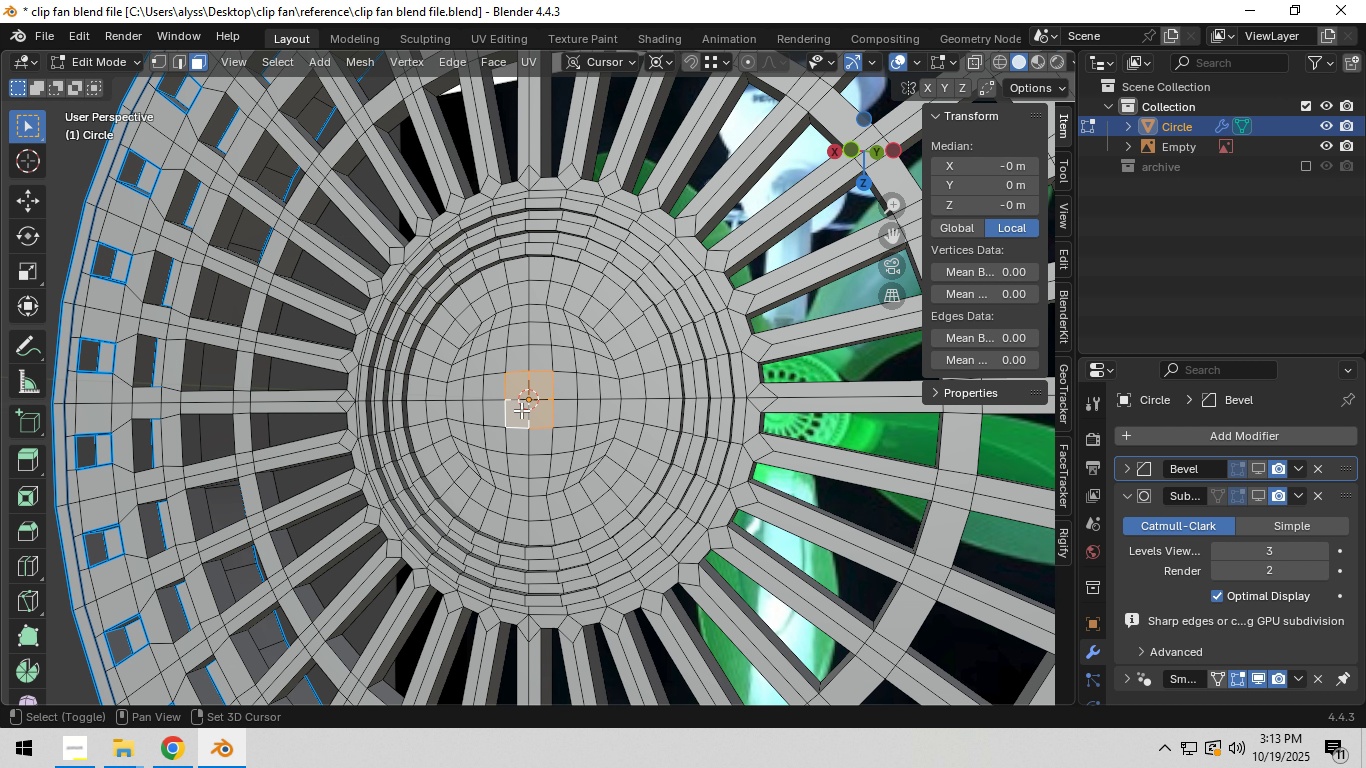 
triple_click([521, 410])
 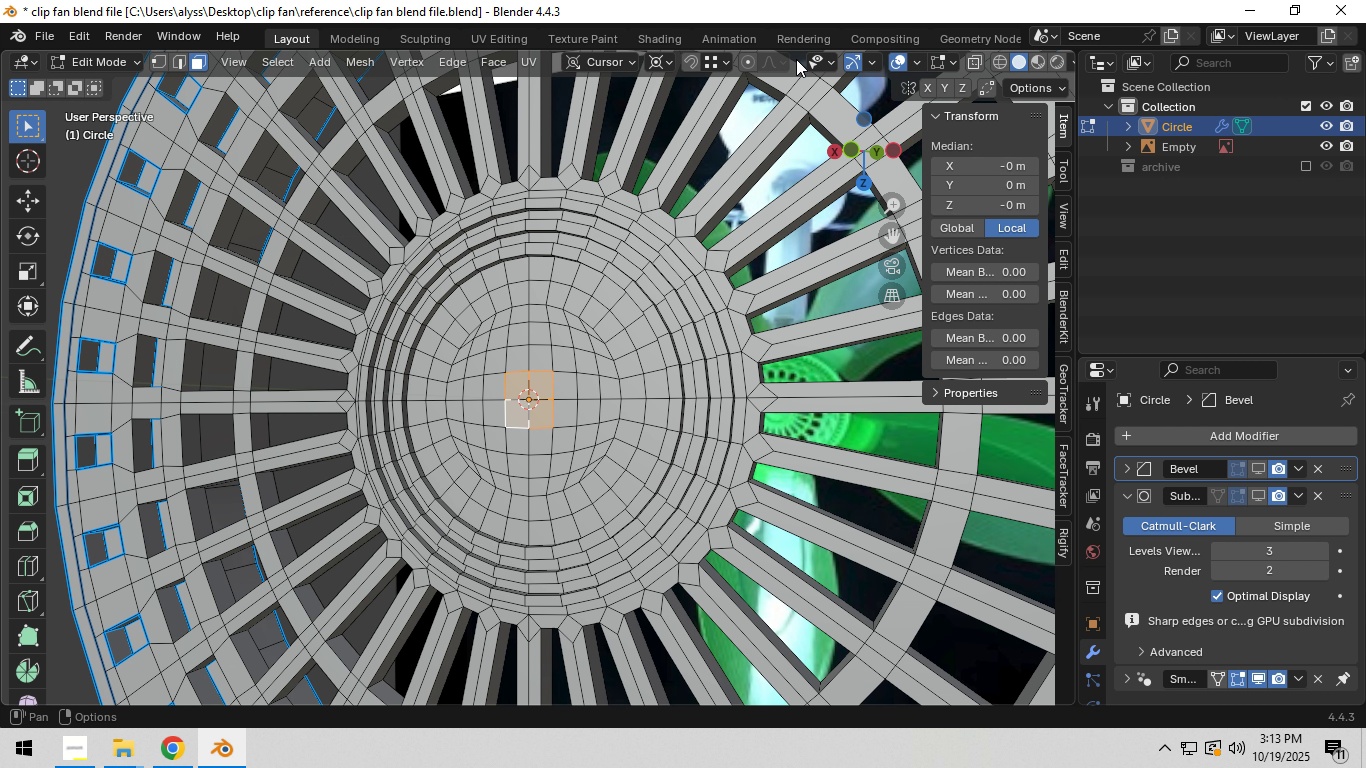 
left_click([779, 59])
 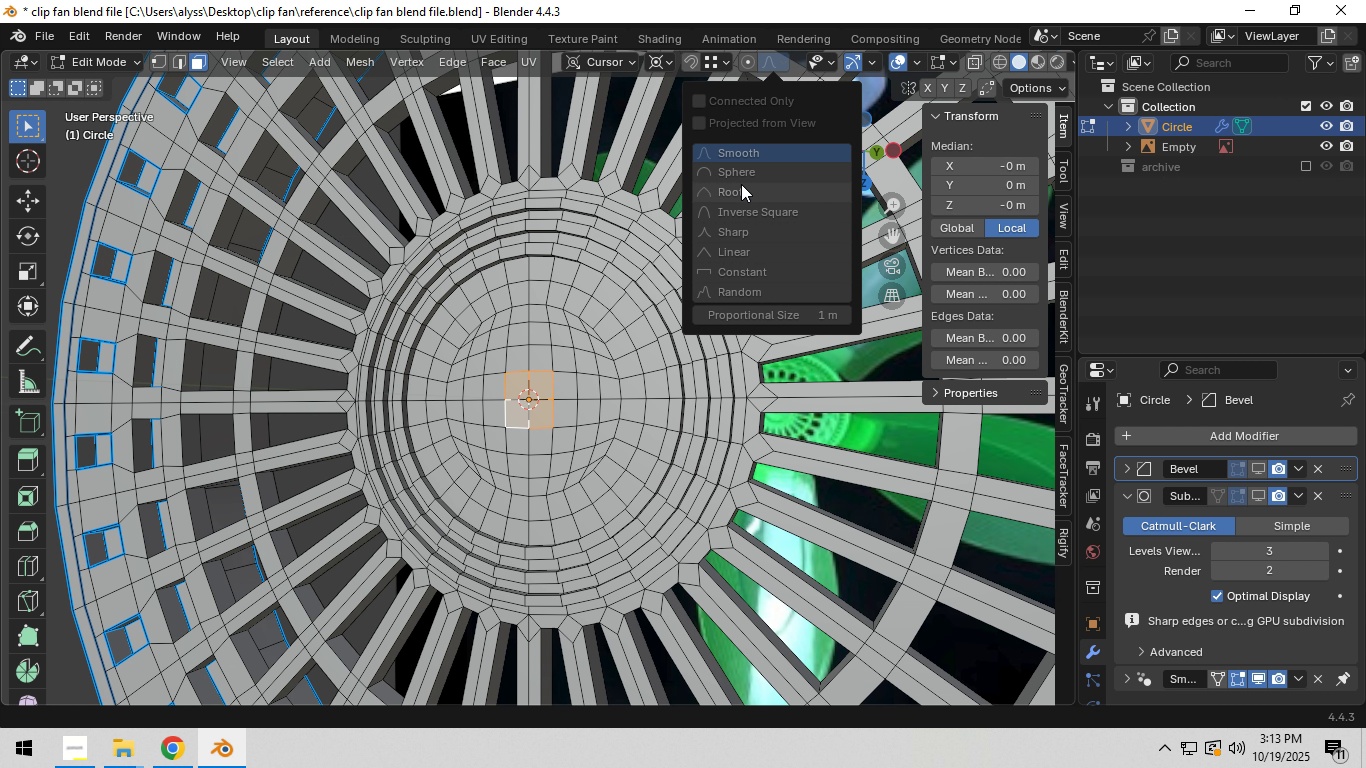 
left_click([741, 168])
 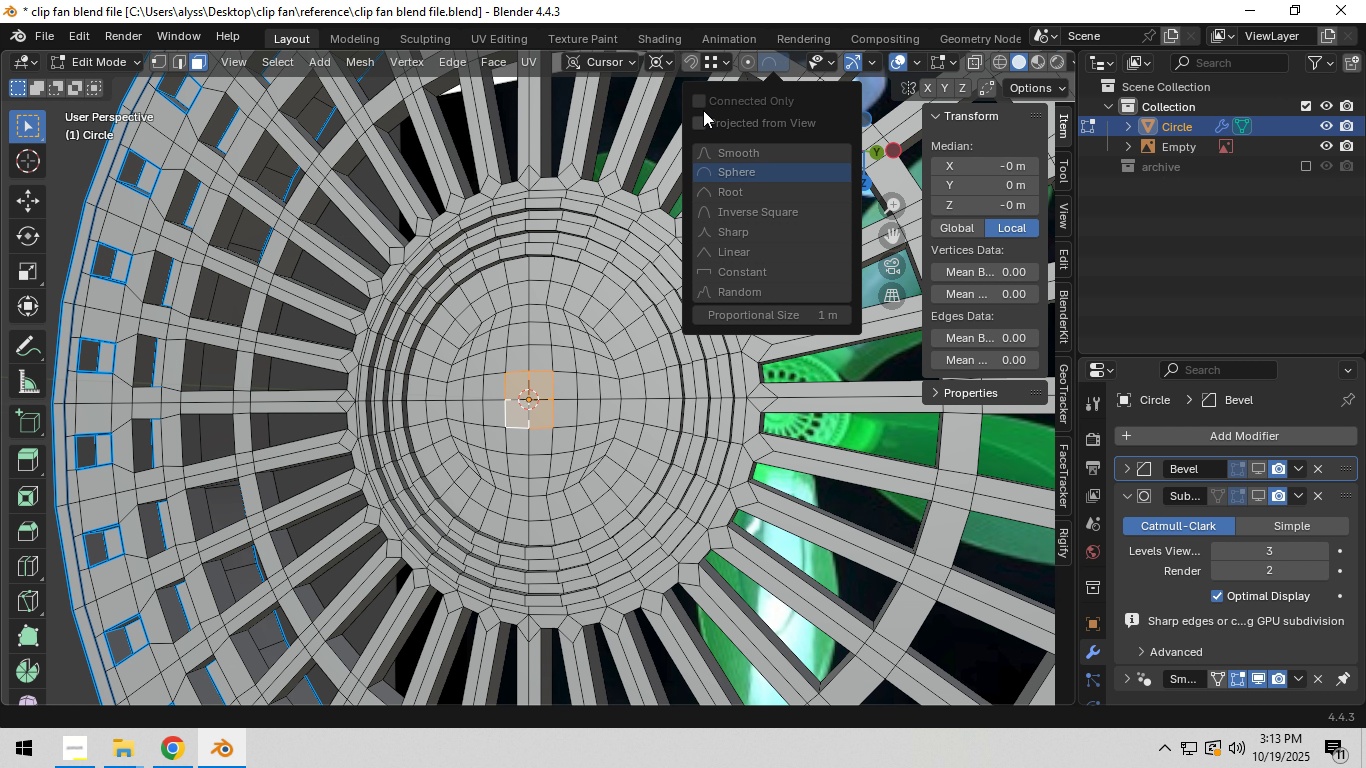 
left_click([702, 105])
 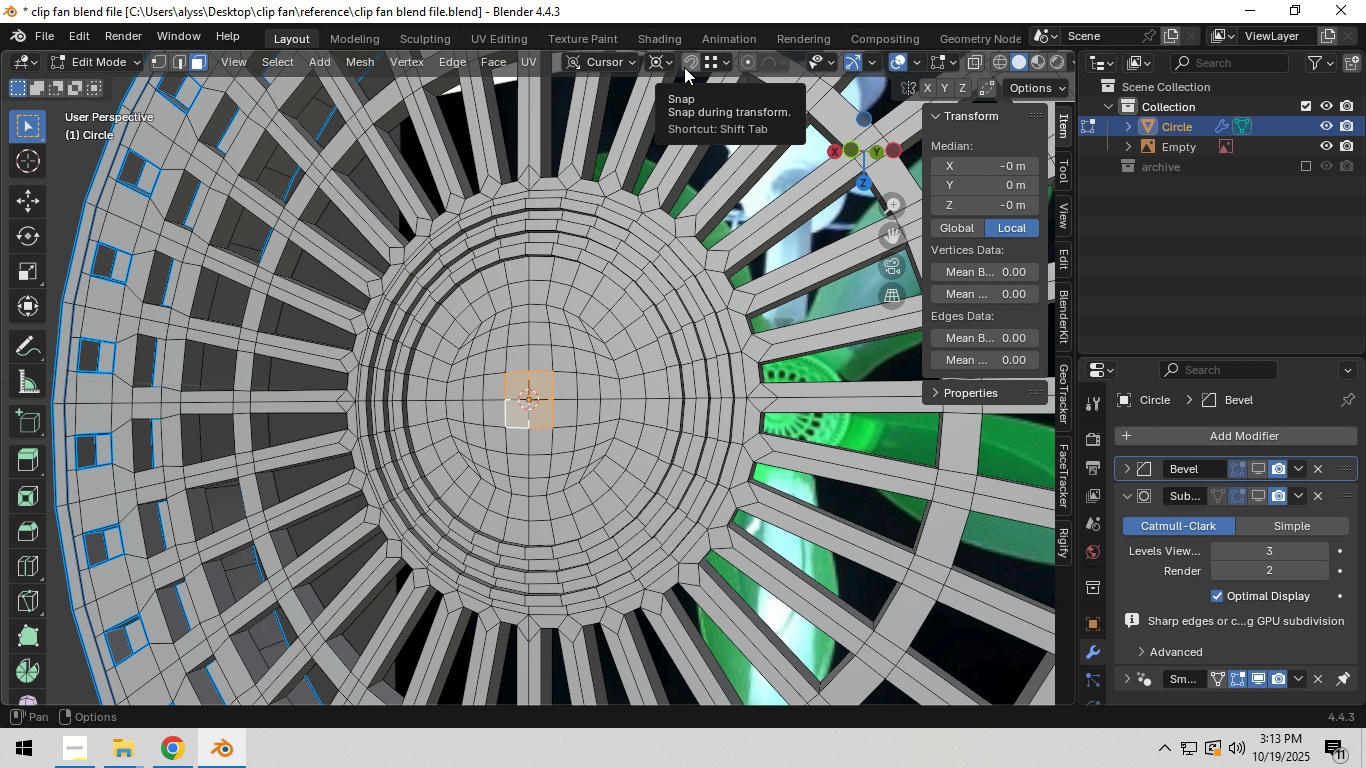 
scroll: coordinate [641, 323], scroll_direction: down, amount: 3.0
 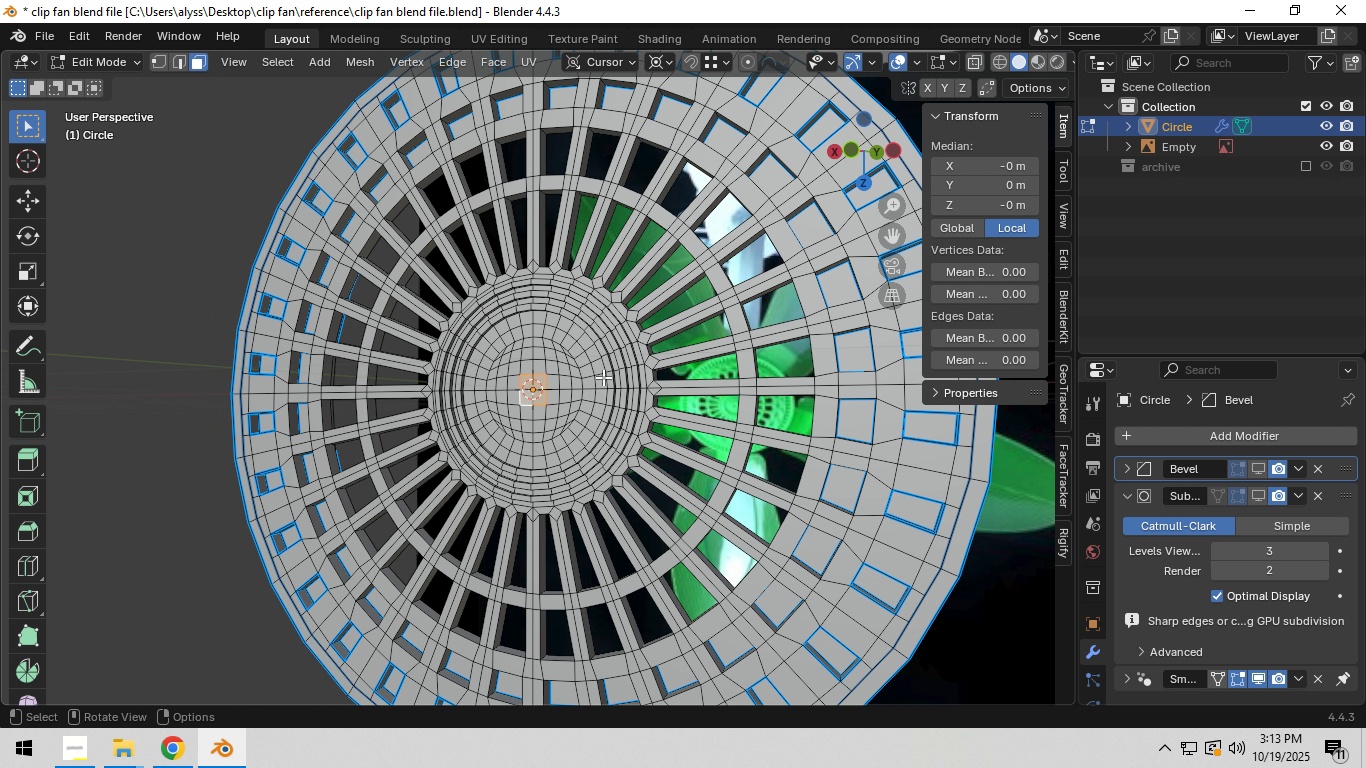 
key(Tab)
key(Tab)
type(gy)
 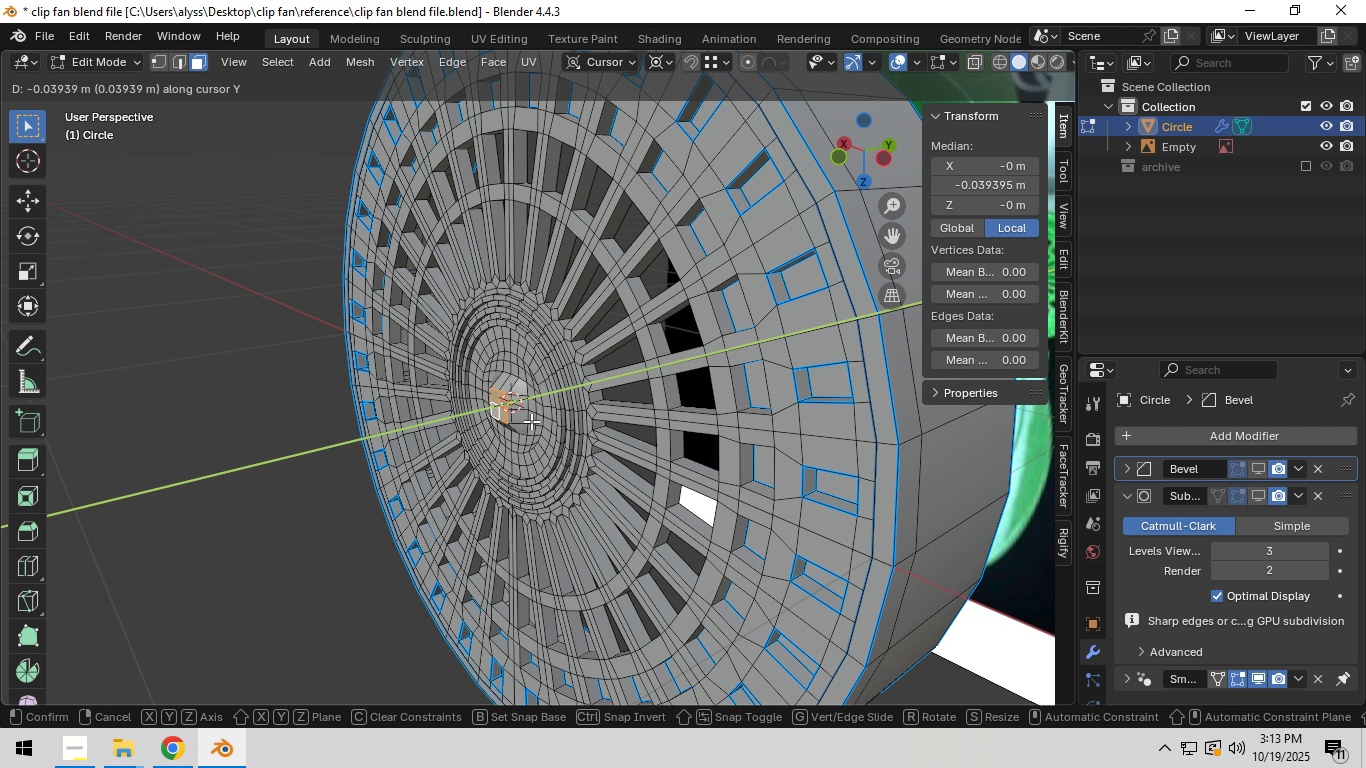 
scroll: coordinate [531, 421], scroll_direction: down, amount: 5.0
 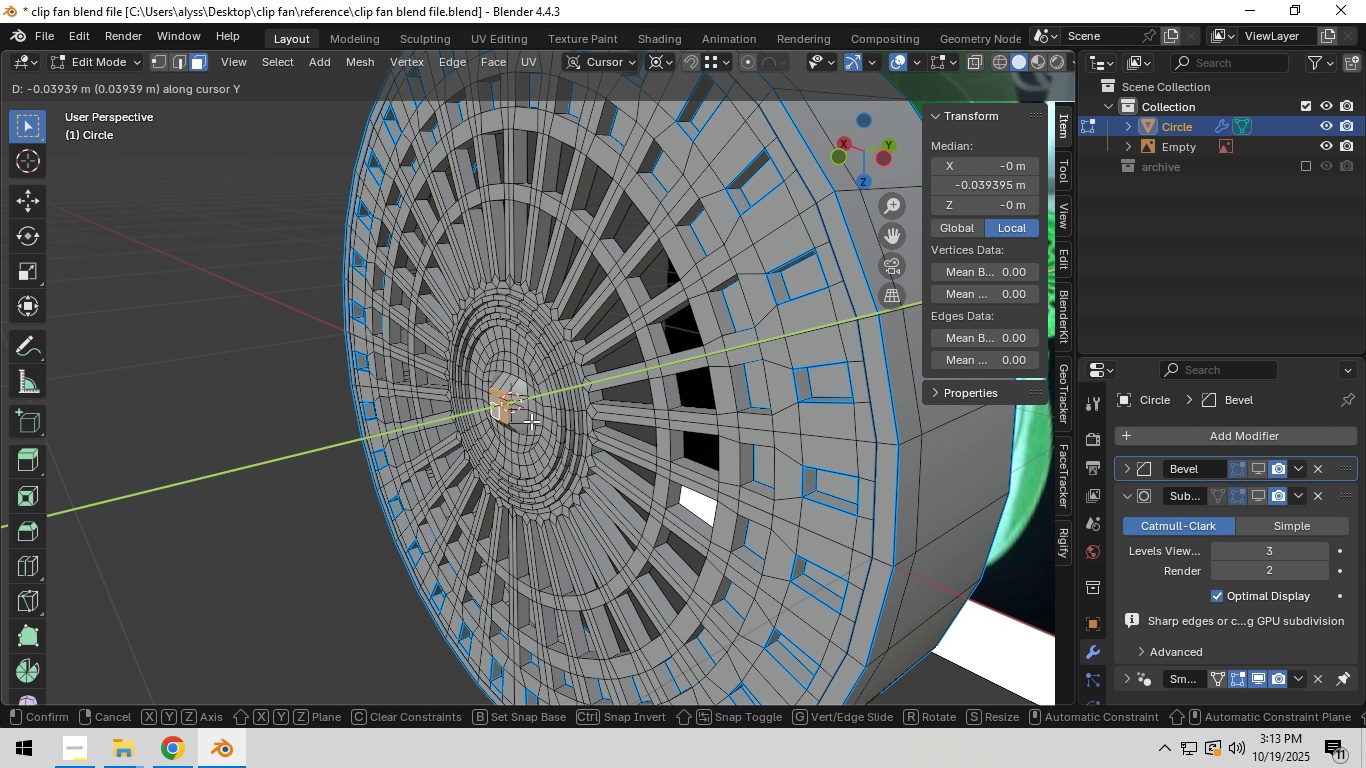 
right_click([531, 421])
 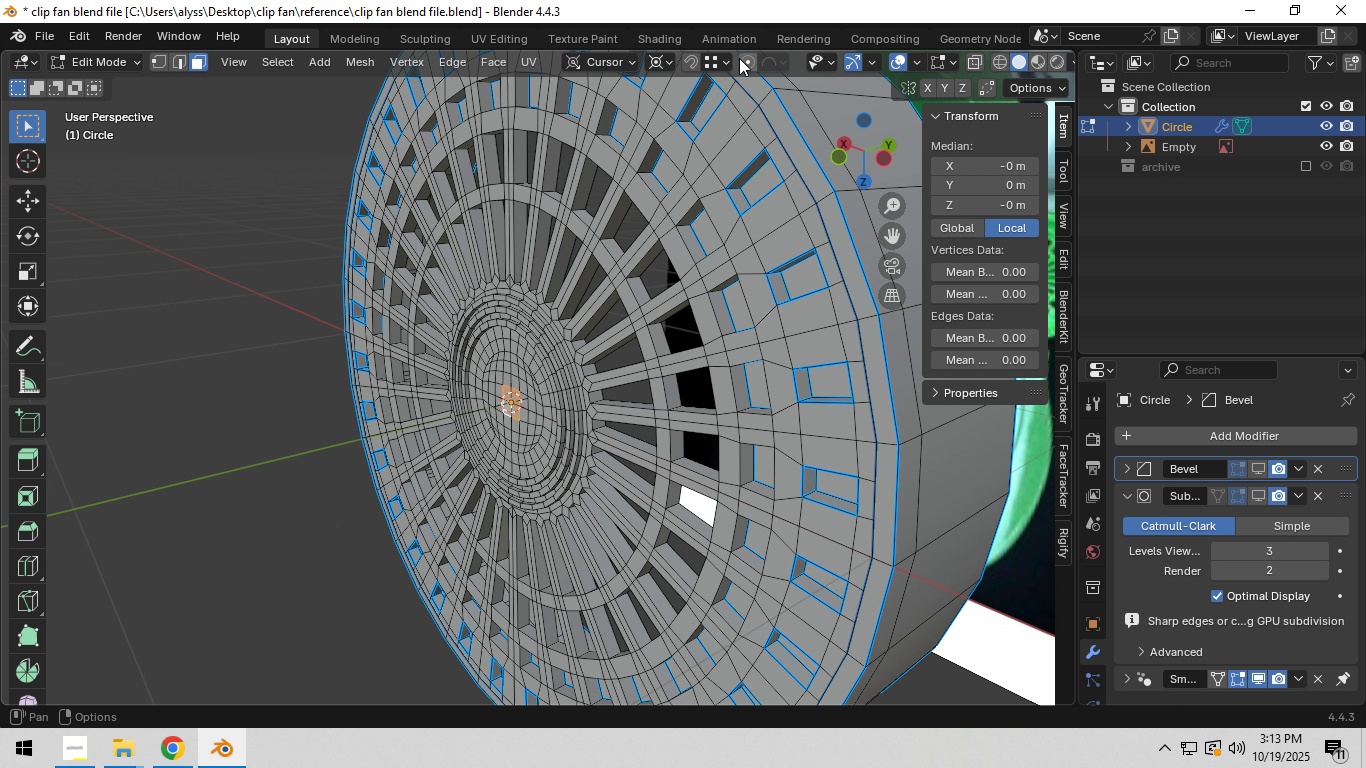 
left_click([740, 58])
 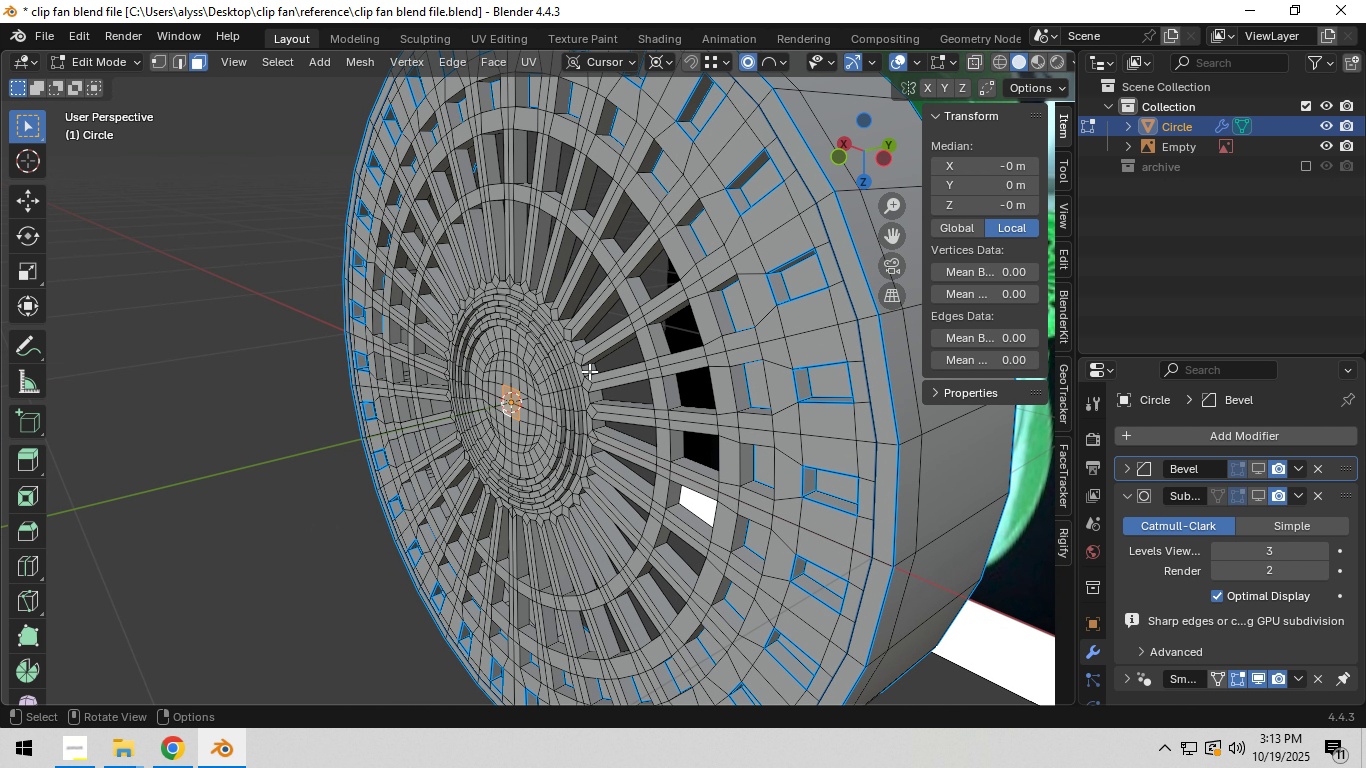 
type(gy)
 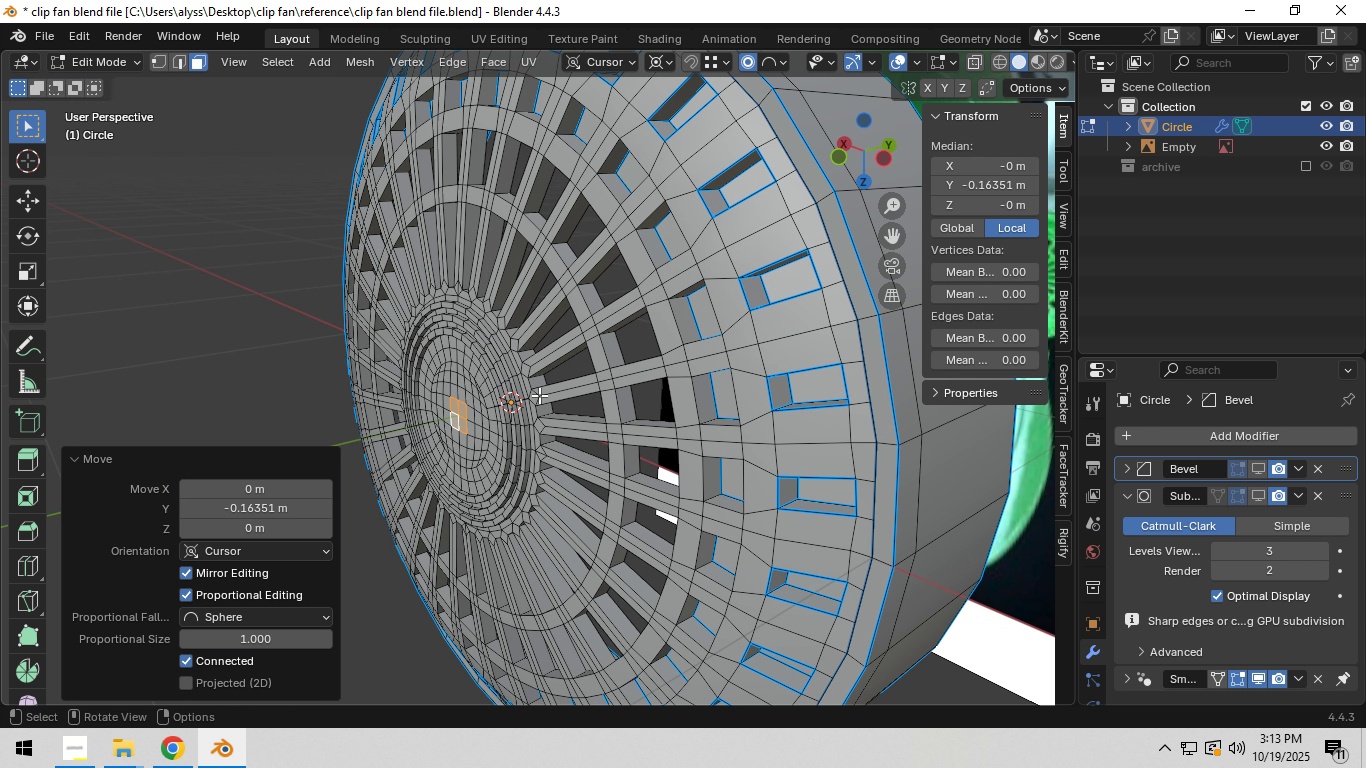 
left_click([539, 395])
 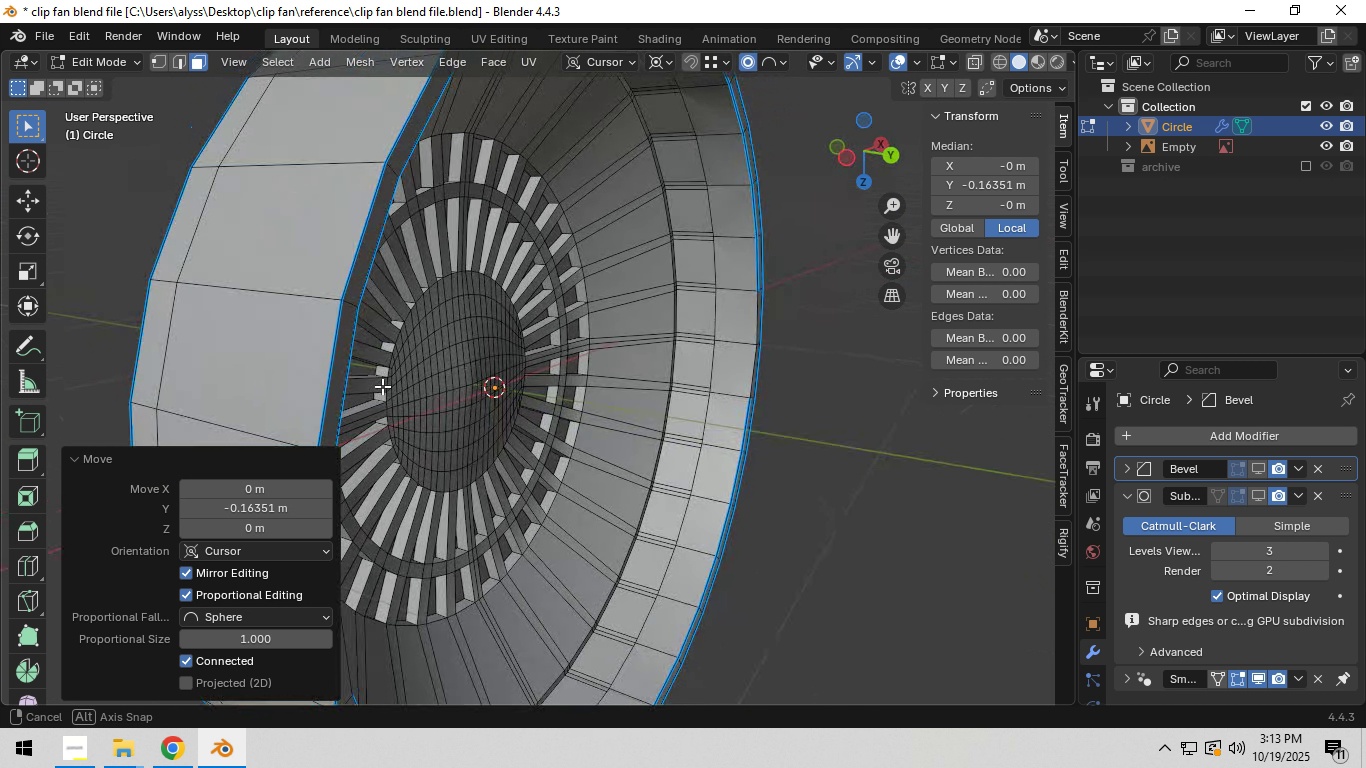 
key(Control+Z)
 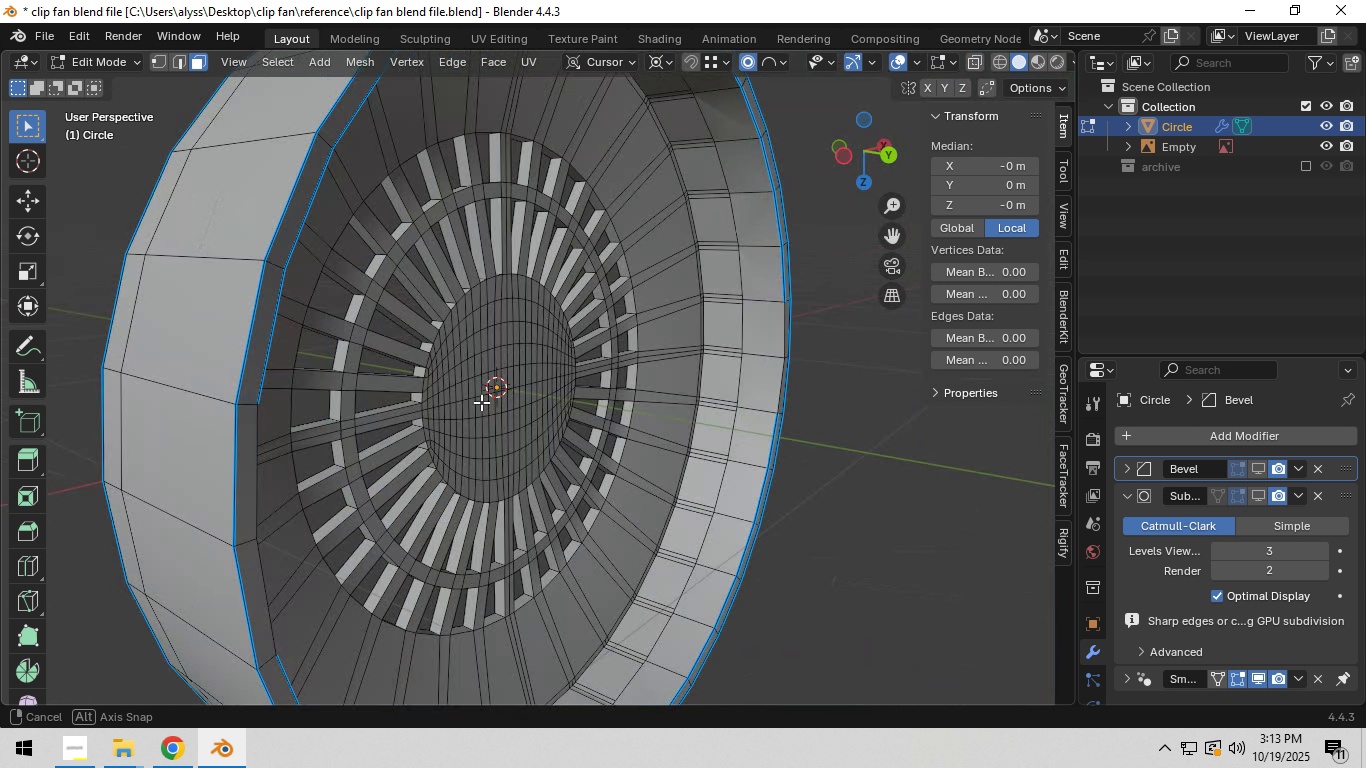 
scroll: coordinate [544, 415], scroll_direction: up, amount: 8.0
 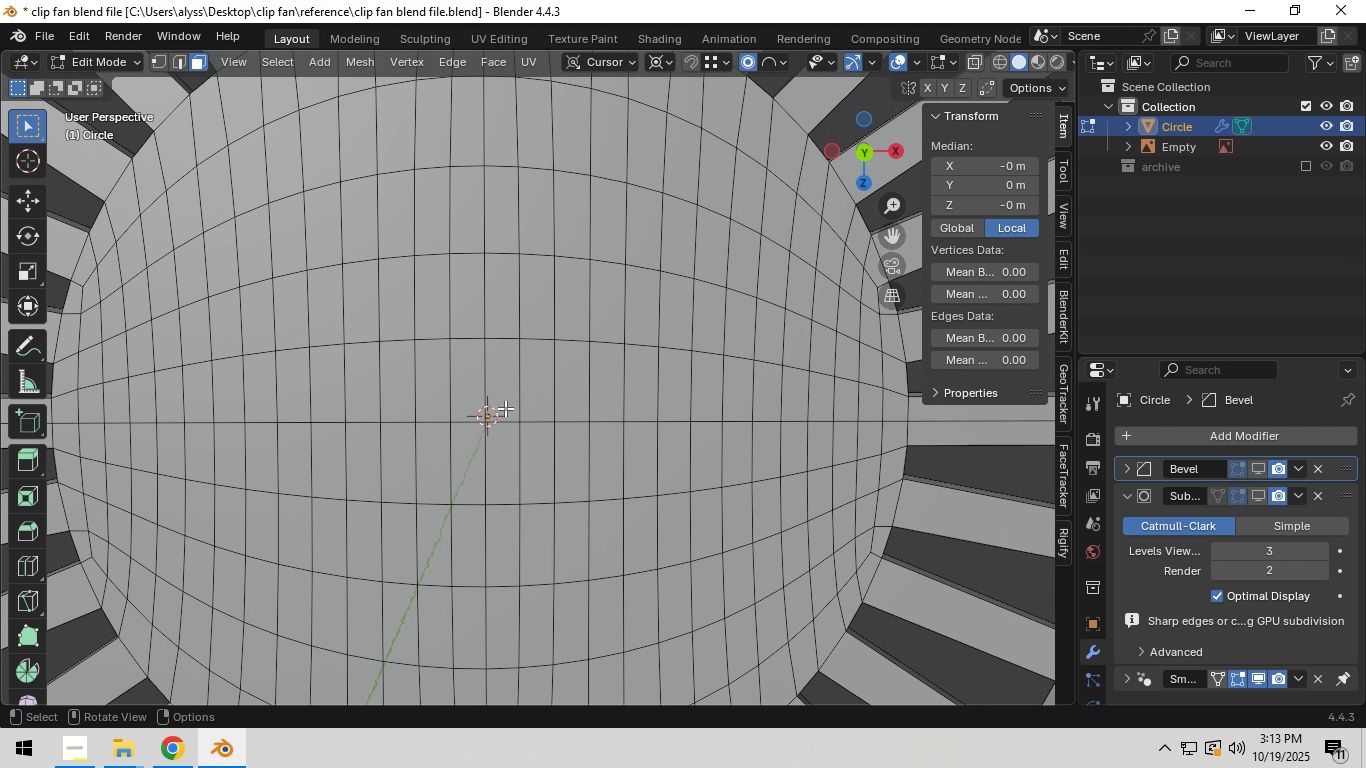 
hold_key(key=ShiftLeft, duration=1.33)
double_click([477, 399])
 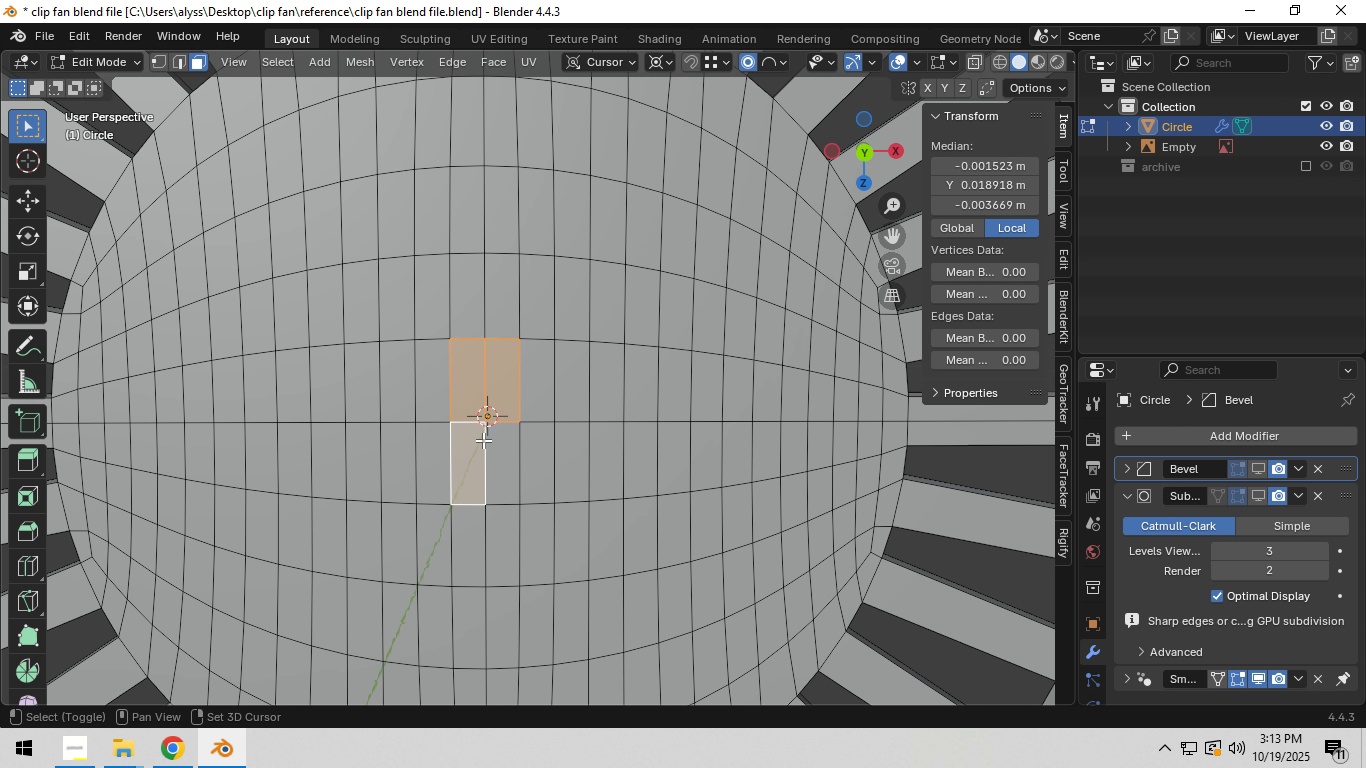 
triple_click([481, 440])
 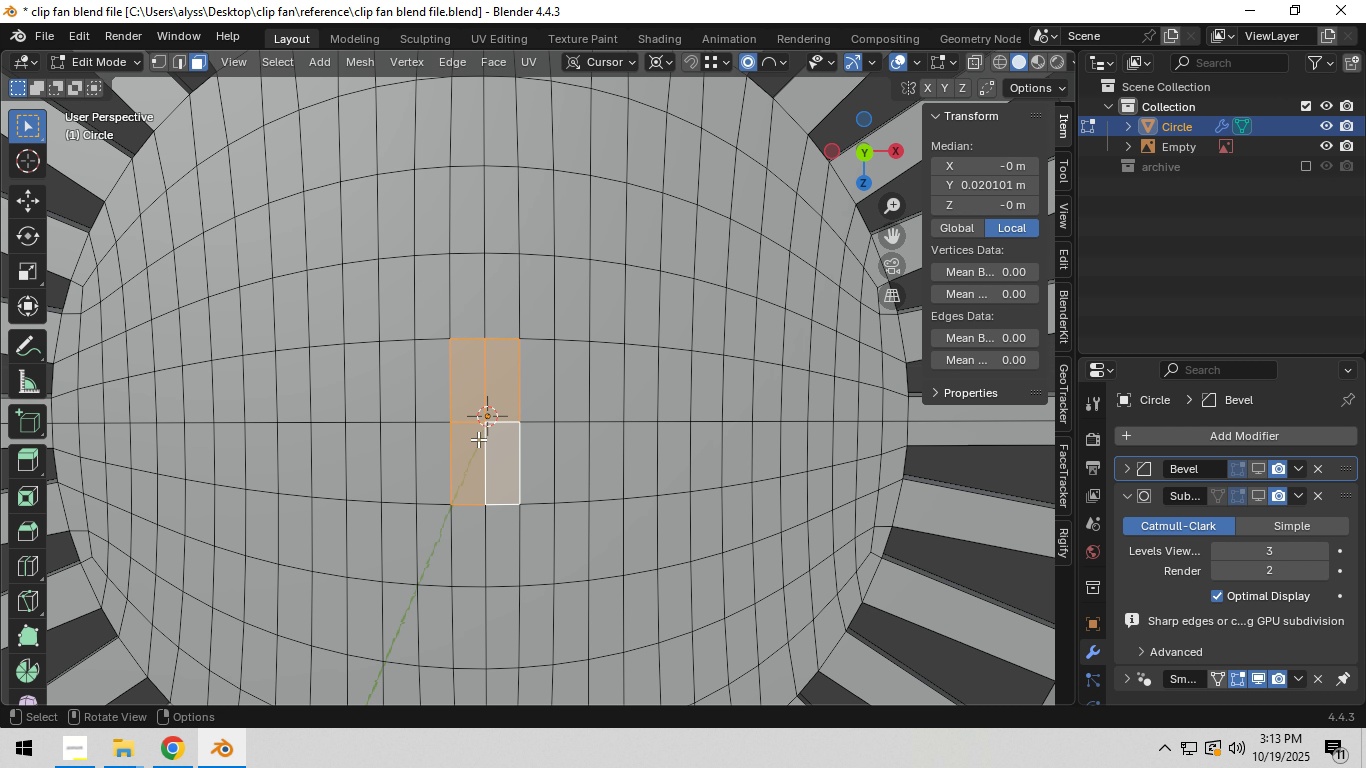 
scroll: coordinate [580, 431], scroll_direction: down, amount: 5.0
 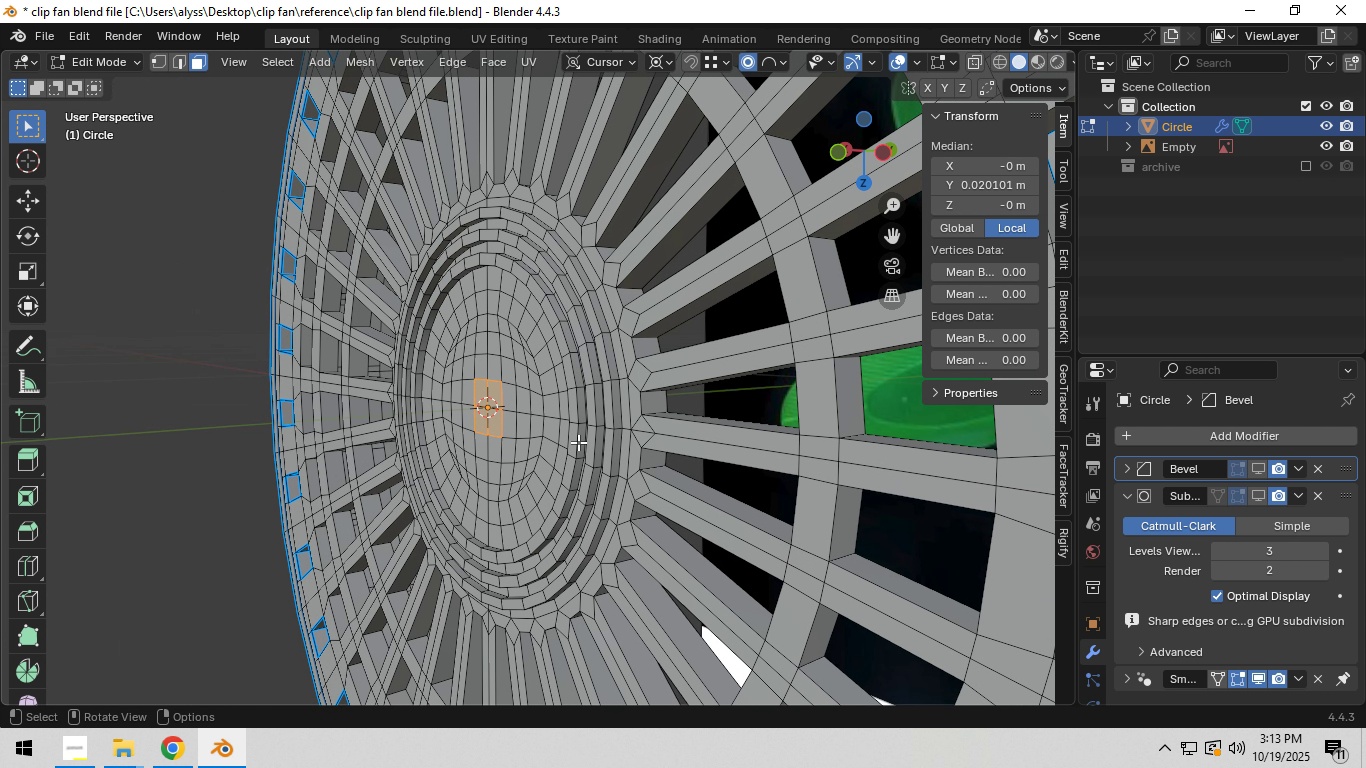 
type(gy)
 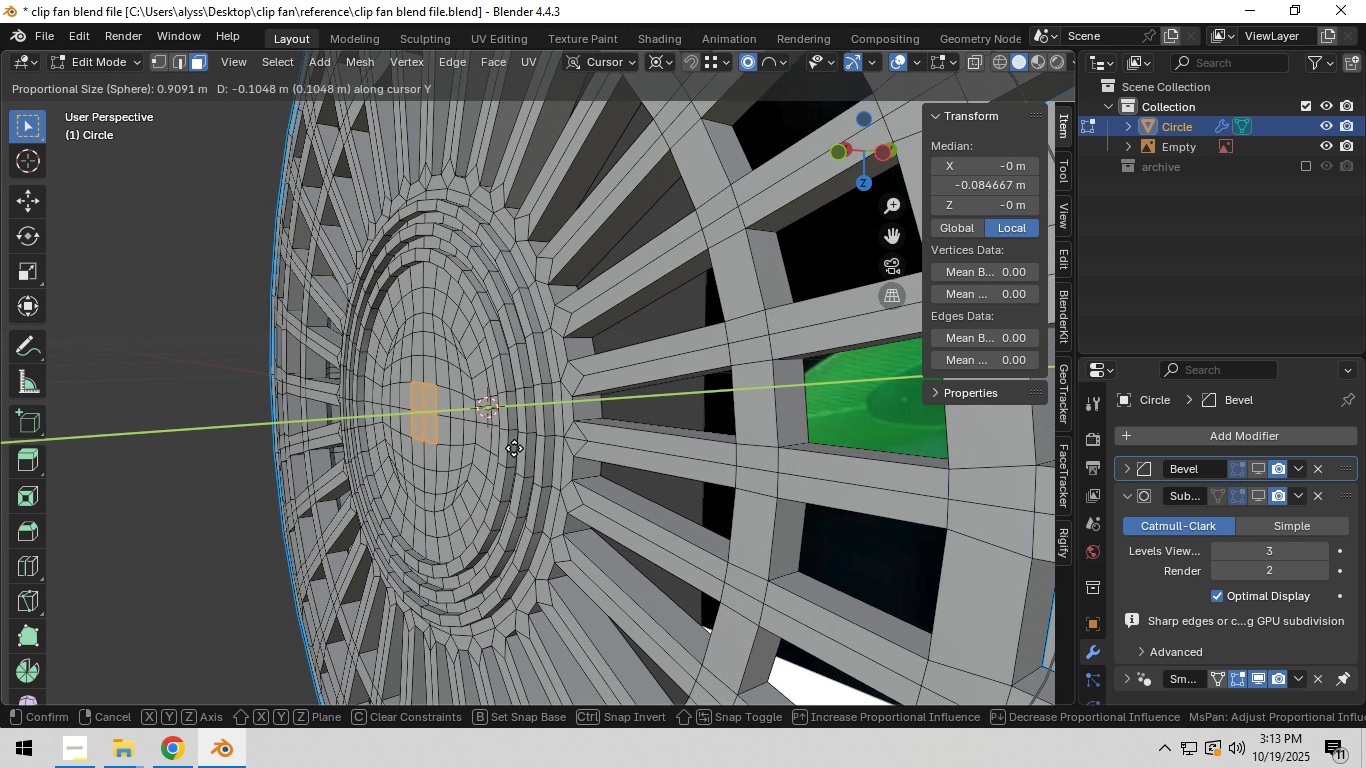 
scroll: coordinate [514, 448], scroll_direction: up, amount: 2.0
 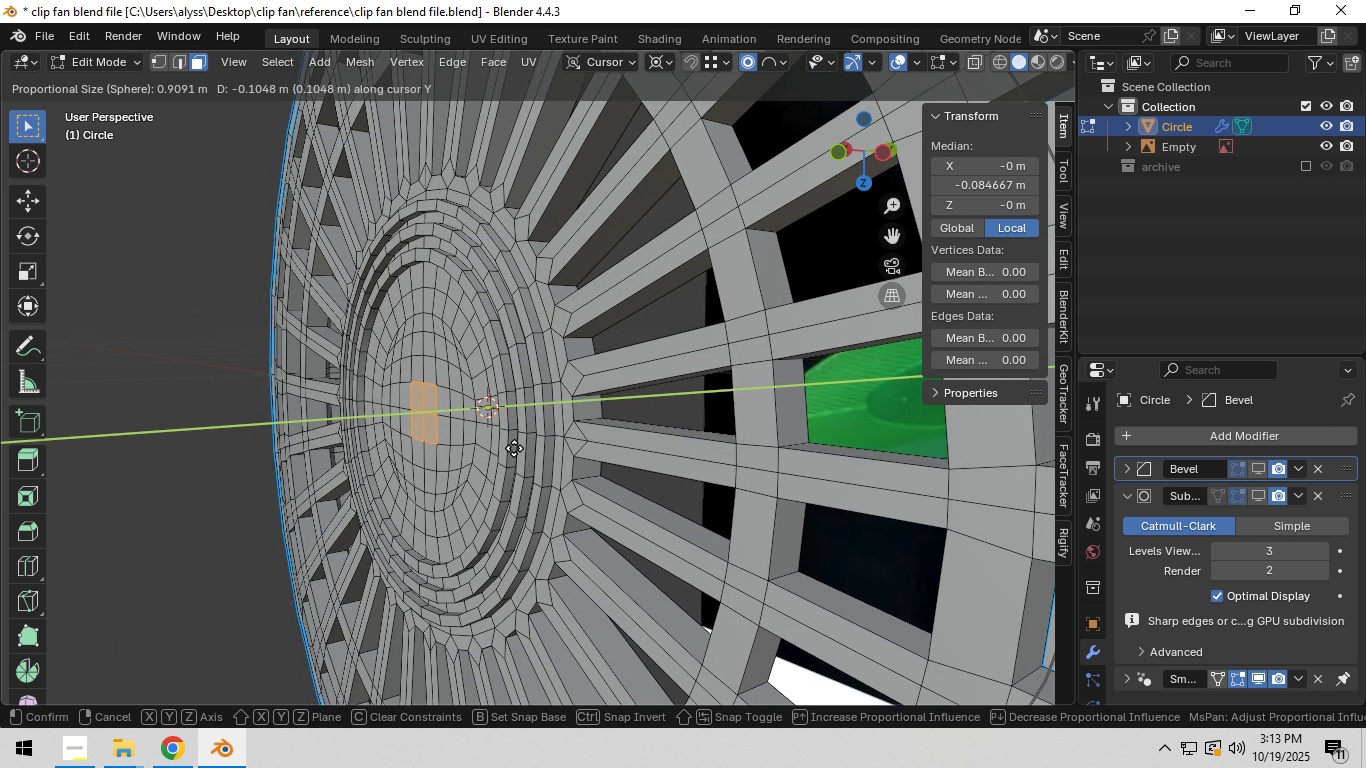 
scroll: coordinate [514, 448], scroll_direction: down, amount: 1.0
 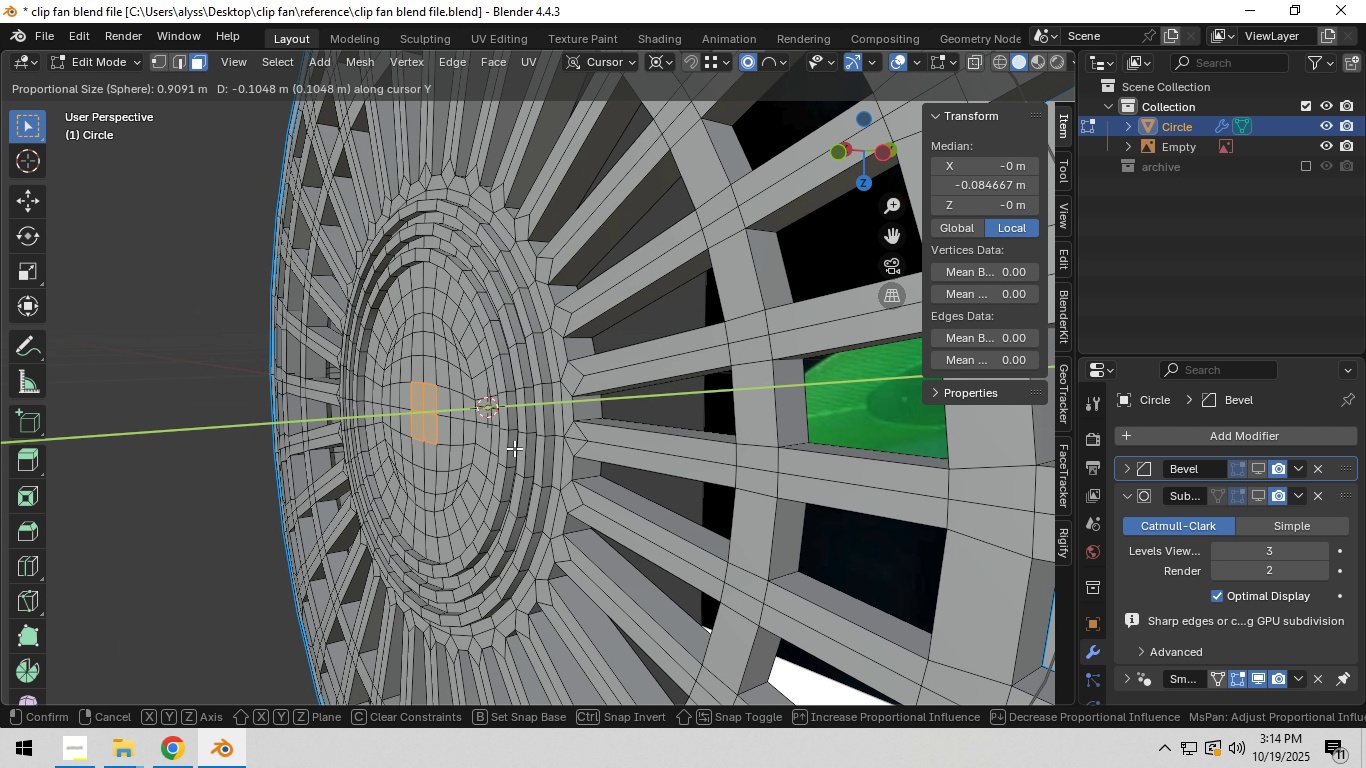 
right_click([514, 448])
 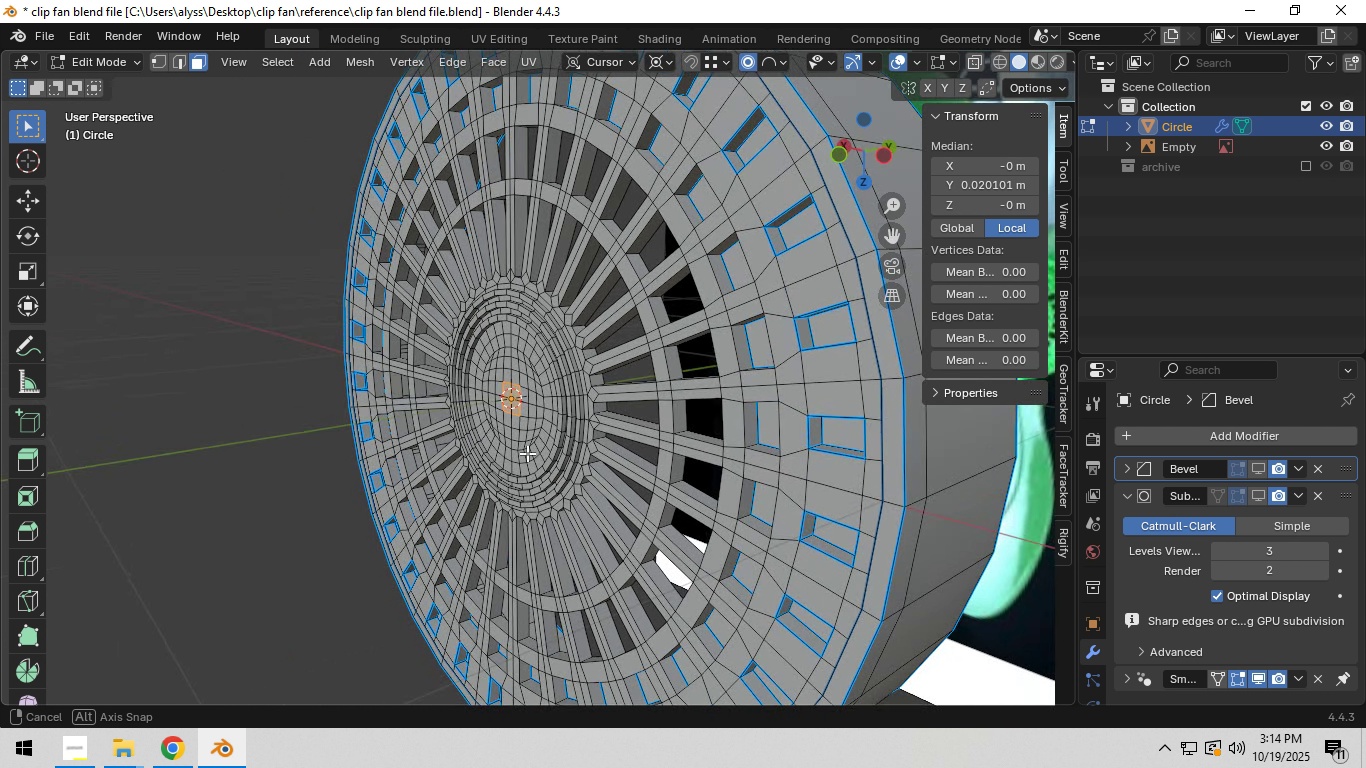 
scroll: coordinate [528, 453], scroll_direction: down, amount: 2.0
 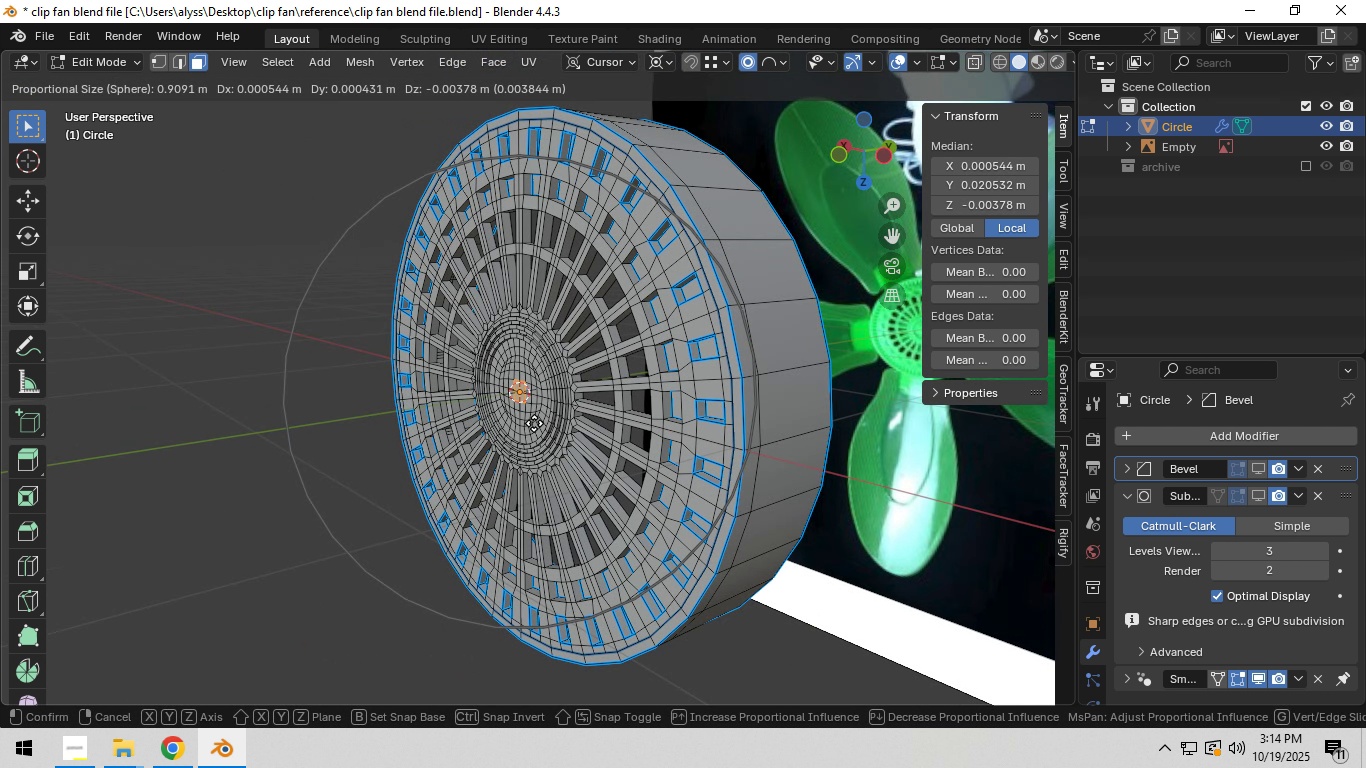 
type(gy)
 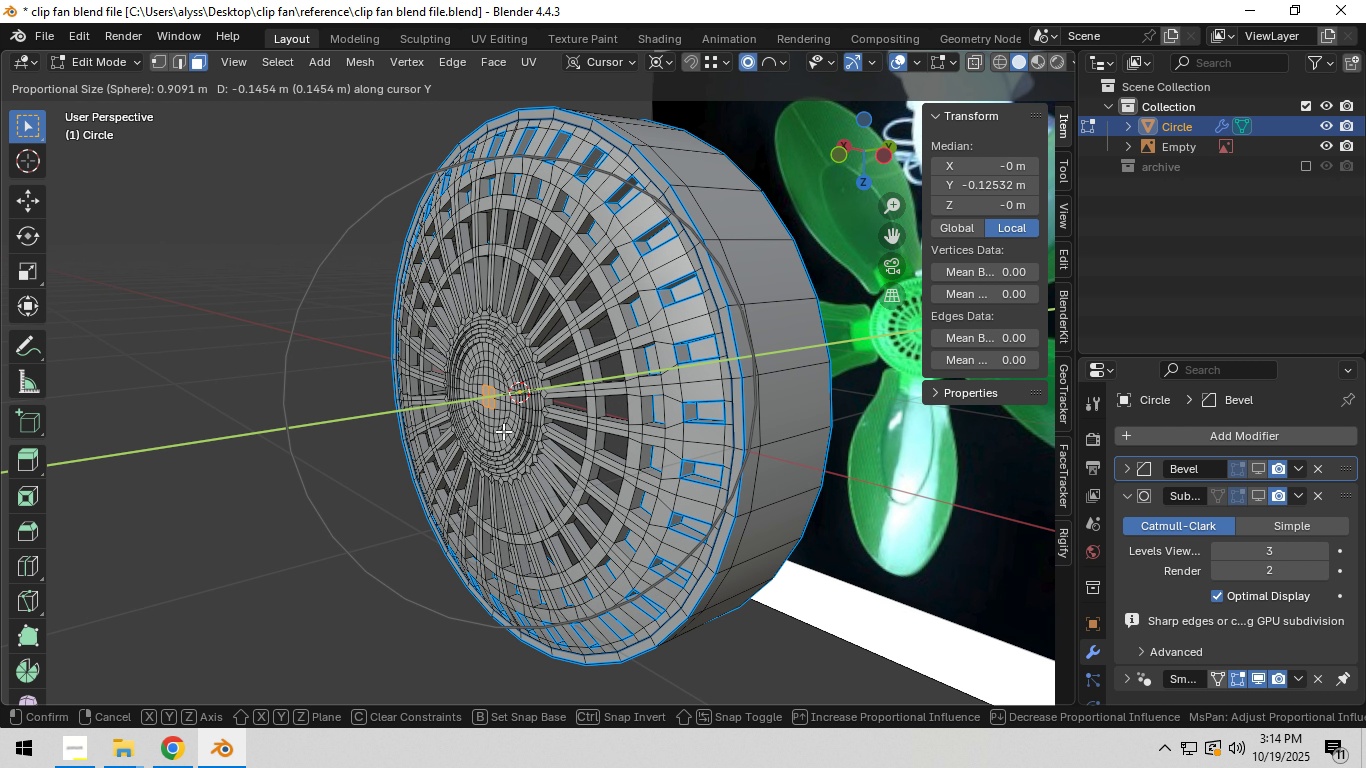 
left_click([503, 431])
 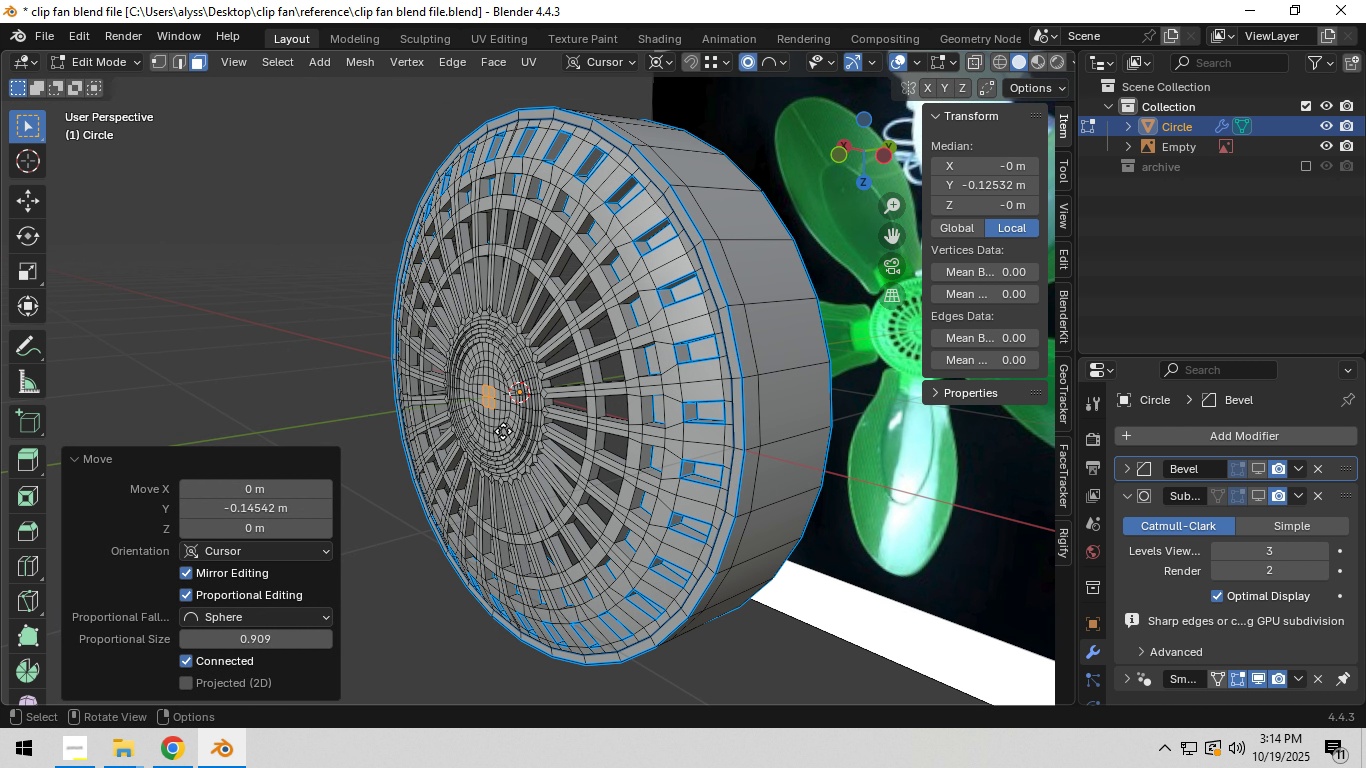 
type(gy)
 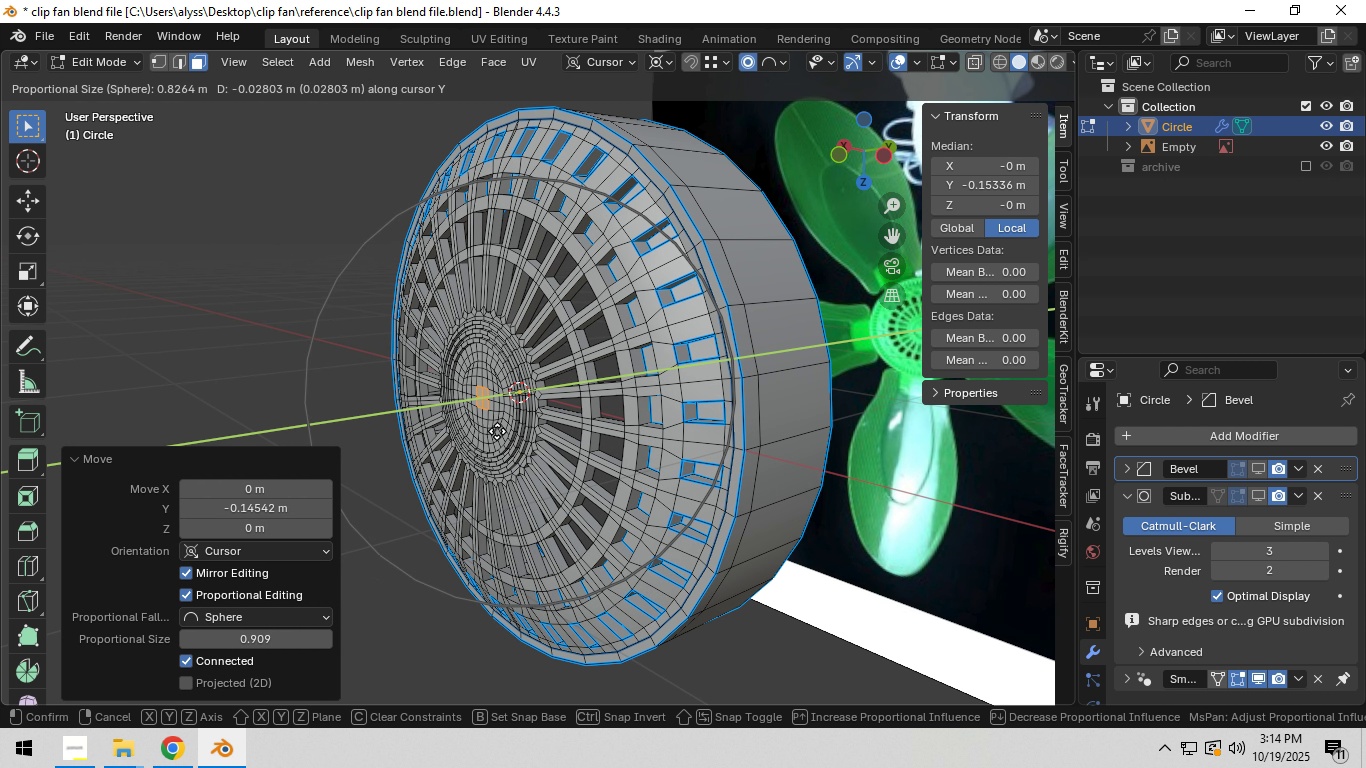 
scroll: coordinate [497, 431], scroll_direction: up, amount: 5.0
 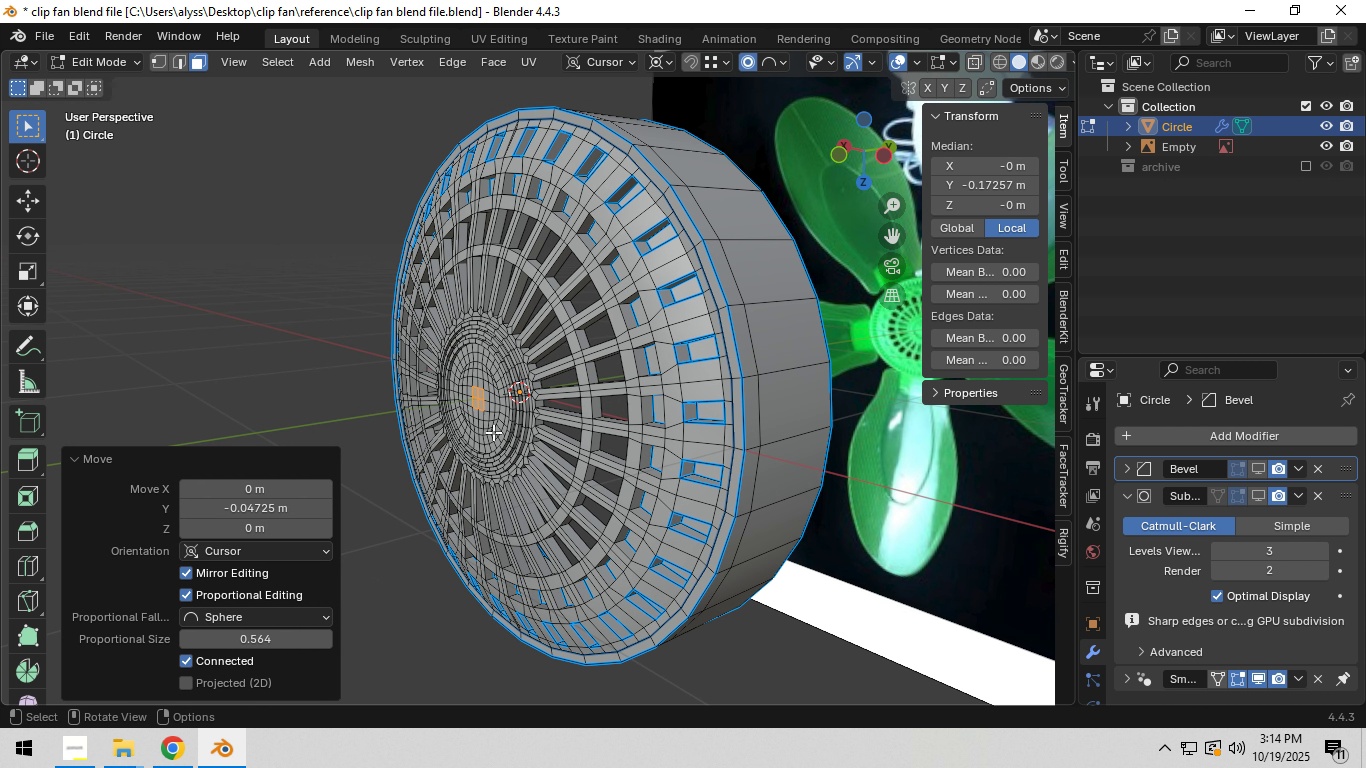 
double_click([322, 332])
 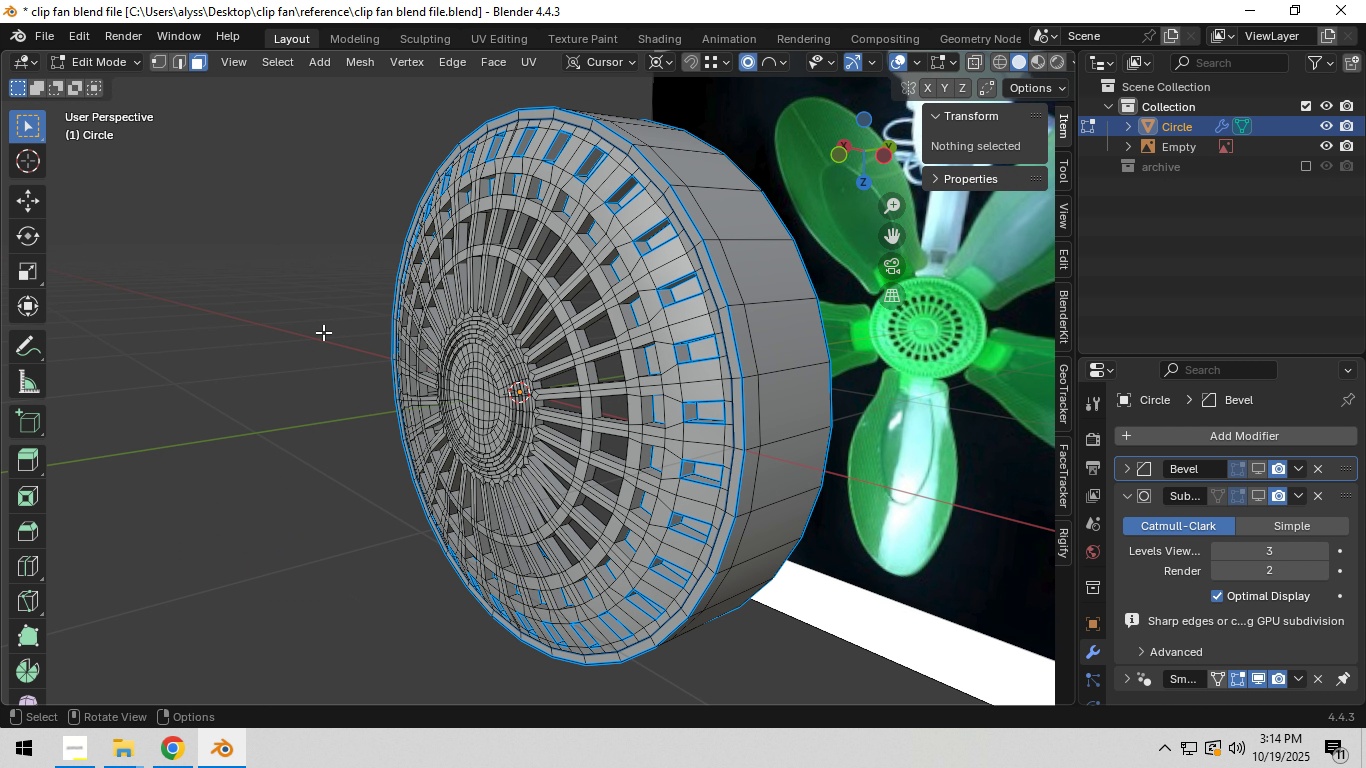 
key(Tab)
 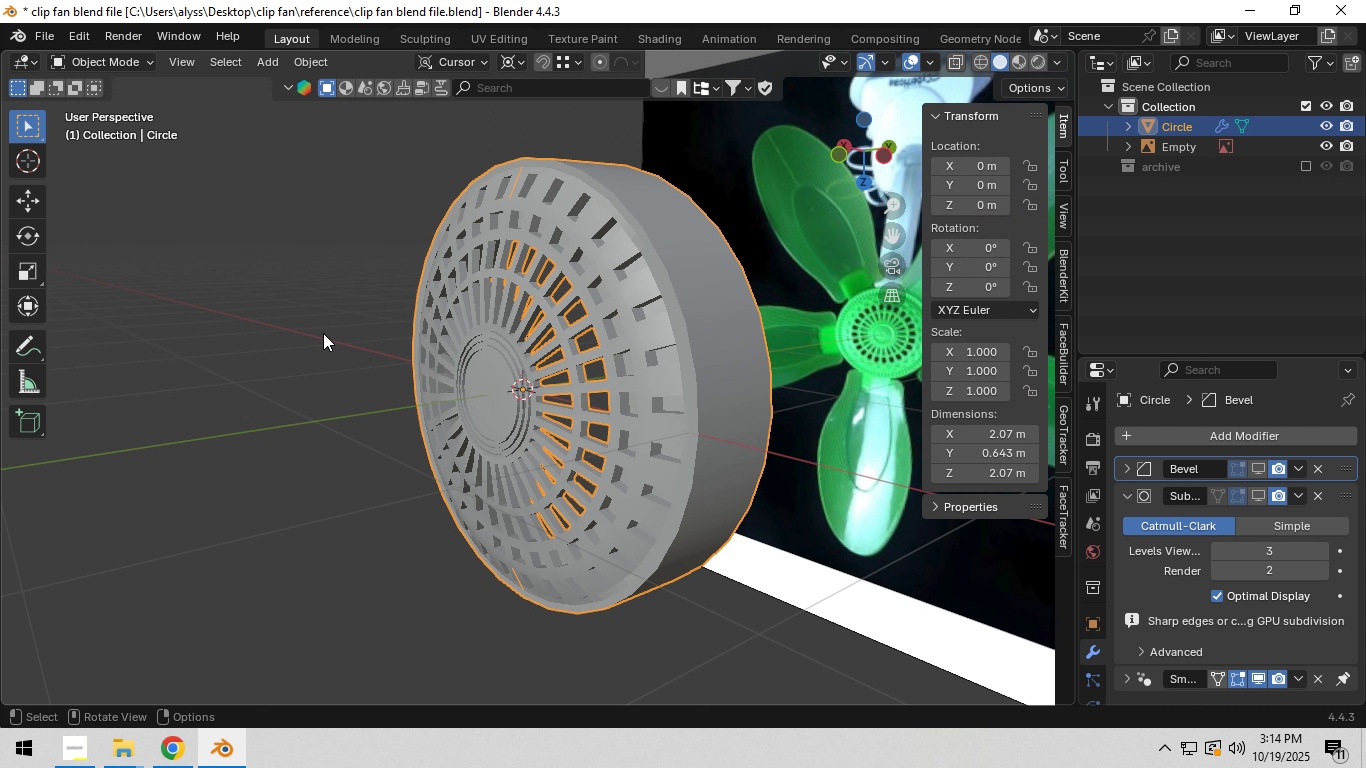 
scroll: coordinate [323, 334], scroll_direction: down, amount: 3.0
 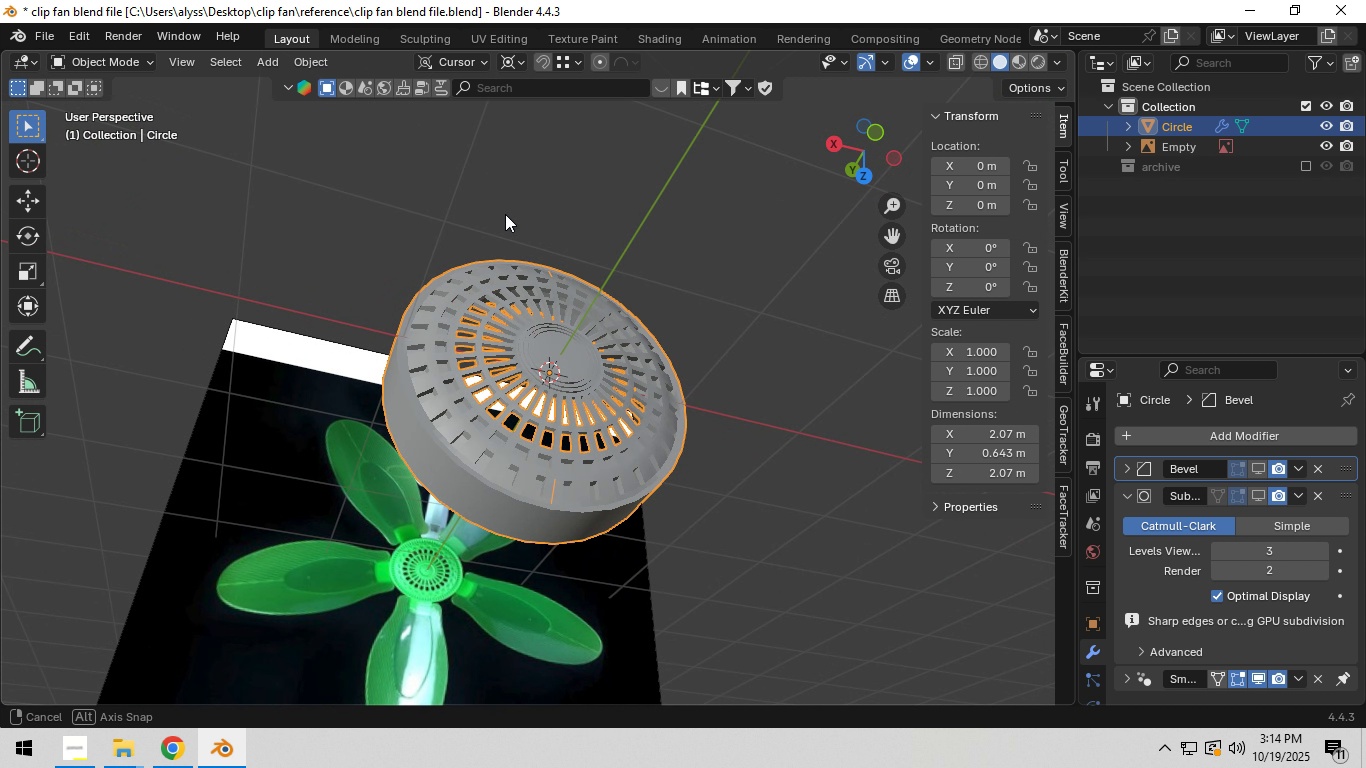 
wait(5.38)
 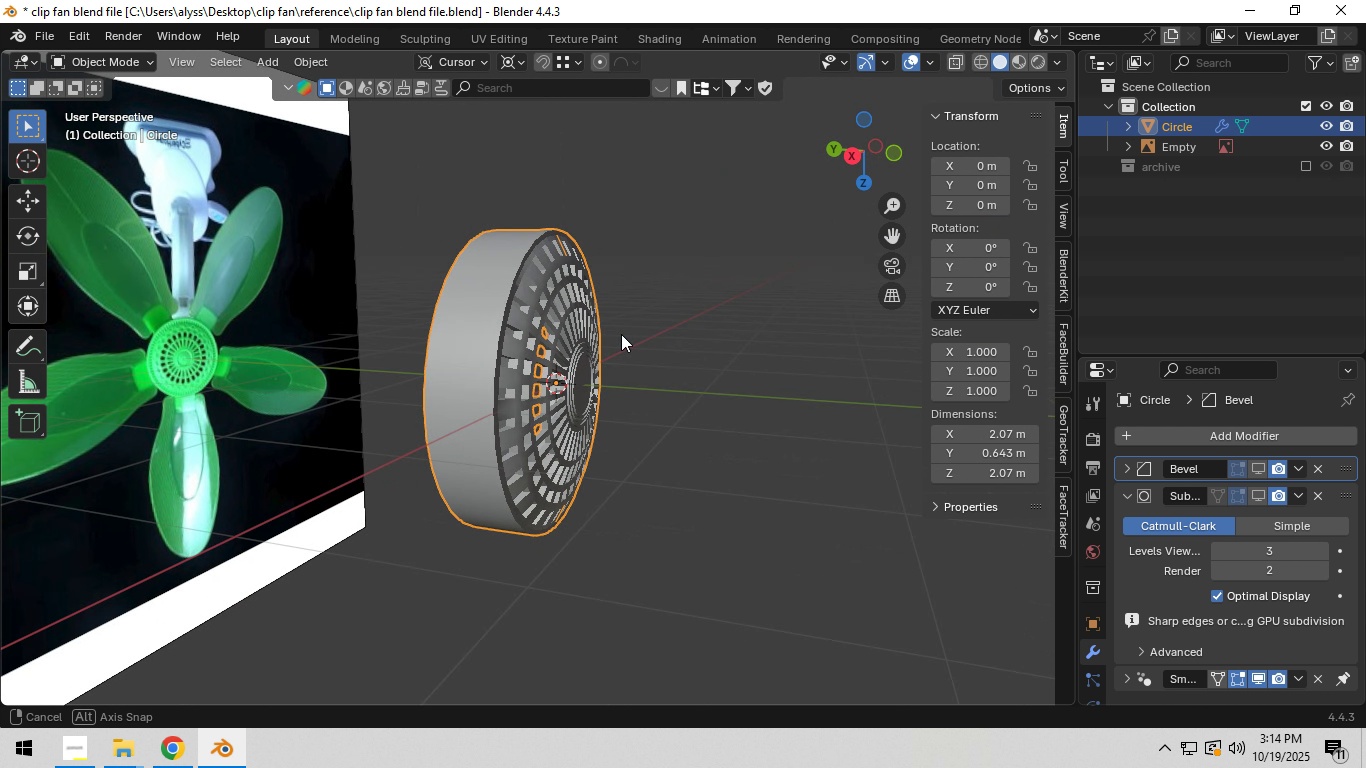 
scroll: coordinate [562, 345], scroll_direction: up, amount: 5.0
 